 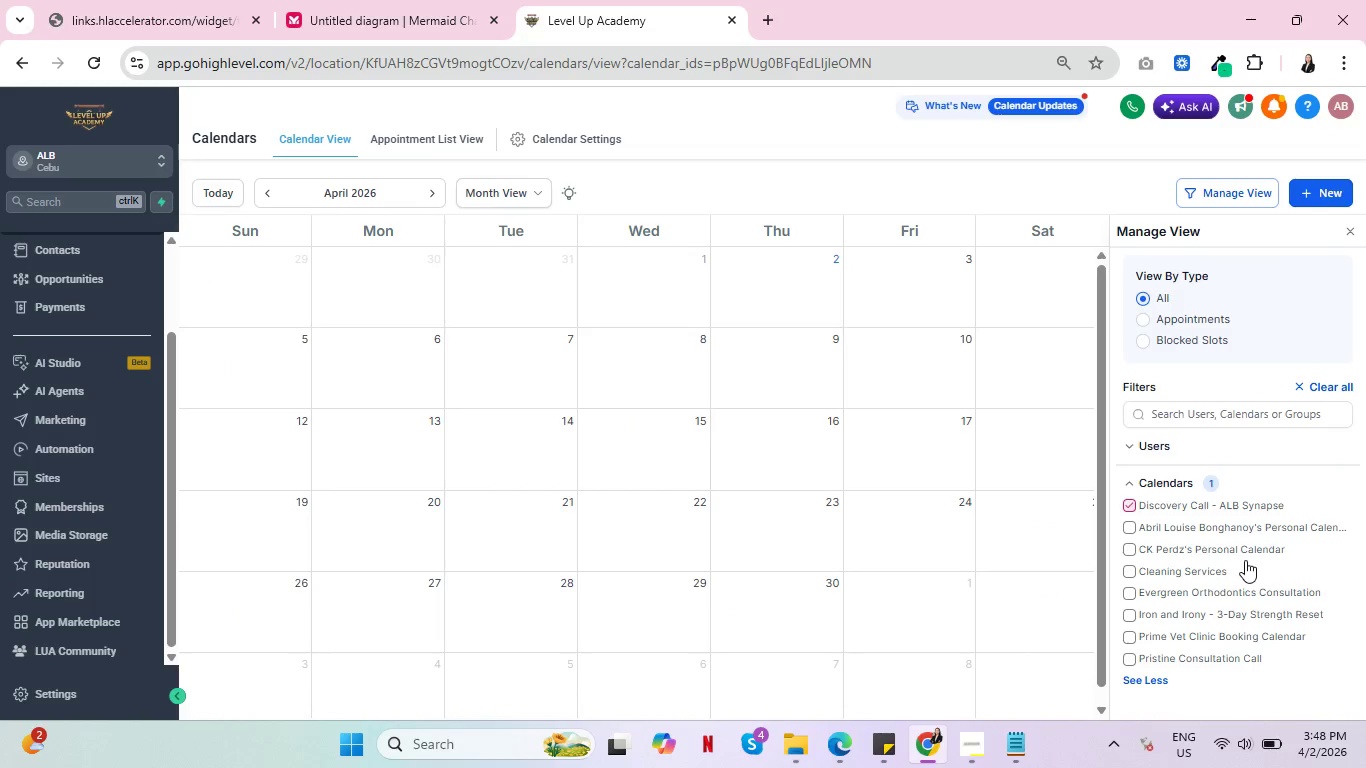 
left_click([1134, 612])
 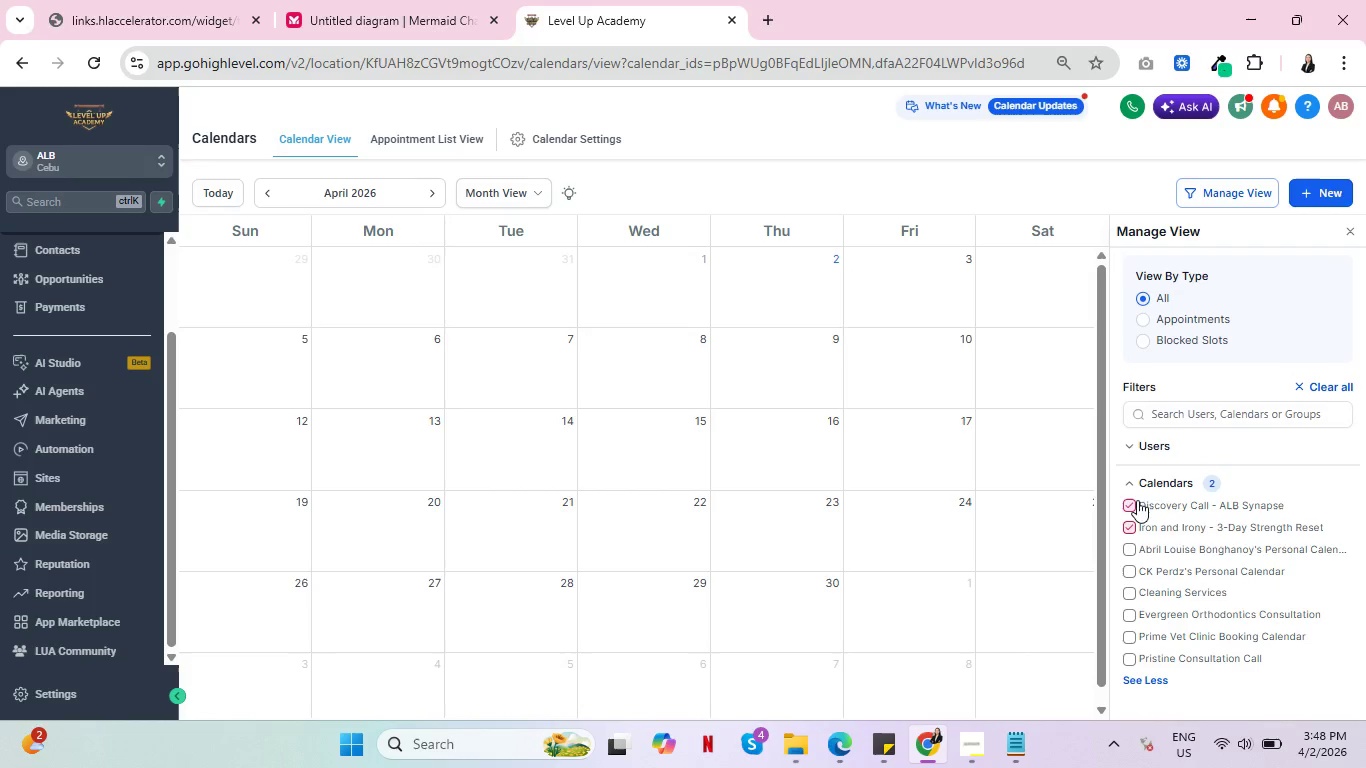 
left_click([1133, 503])
 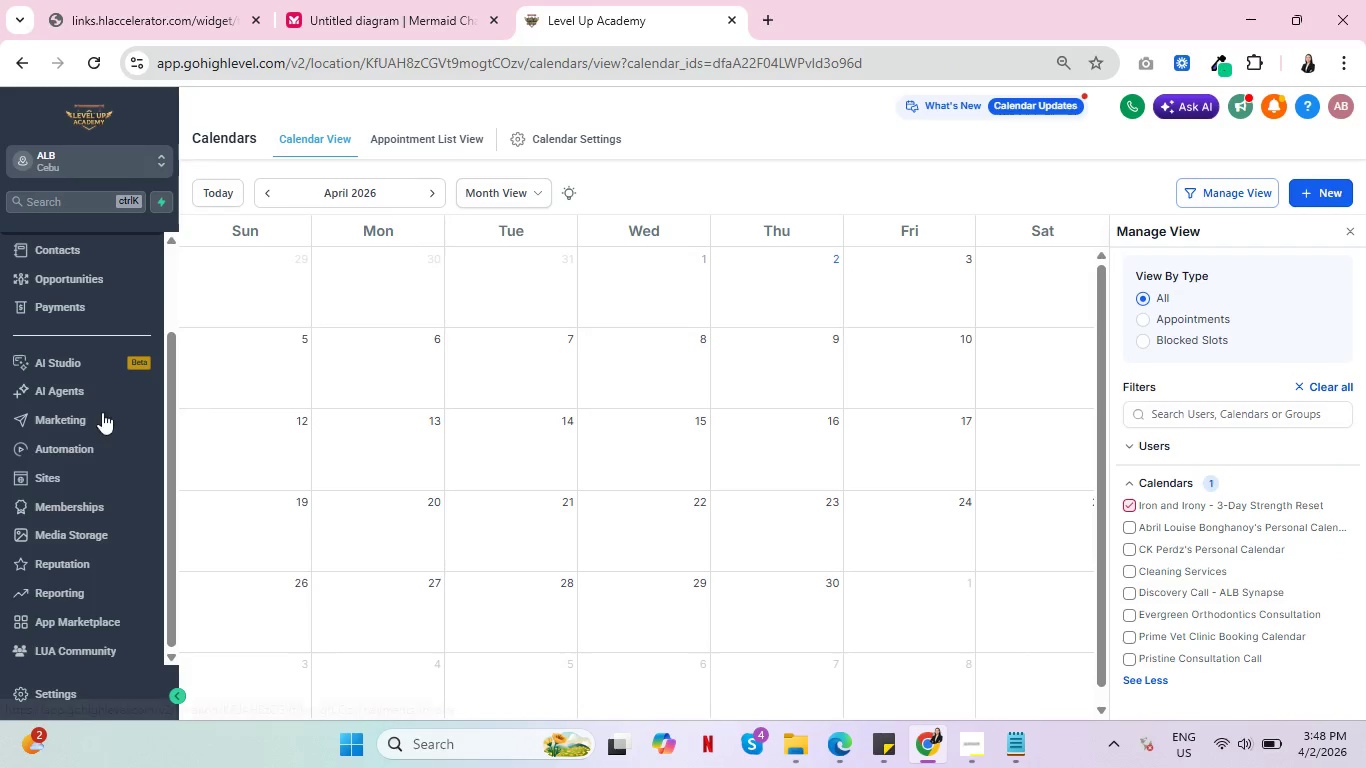 
scroll: coordinate [108, 544], scroll_direction: down, amount: 5.0
 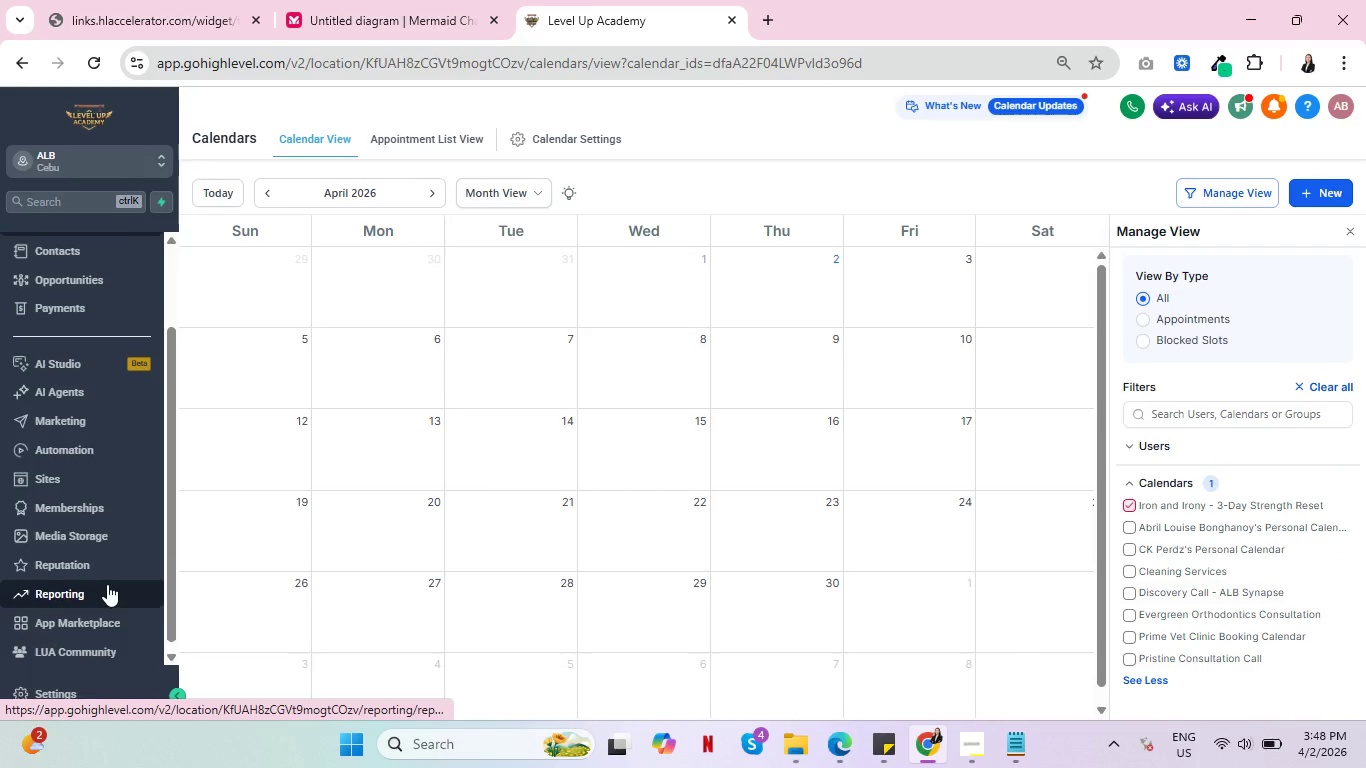 
scroll: coordinate [107, 584], scroll_direction: up, amount: 3.0
 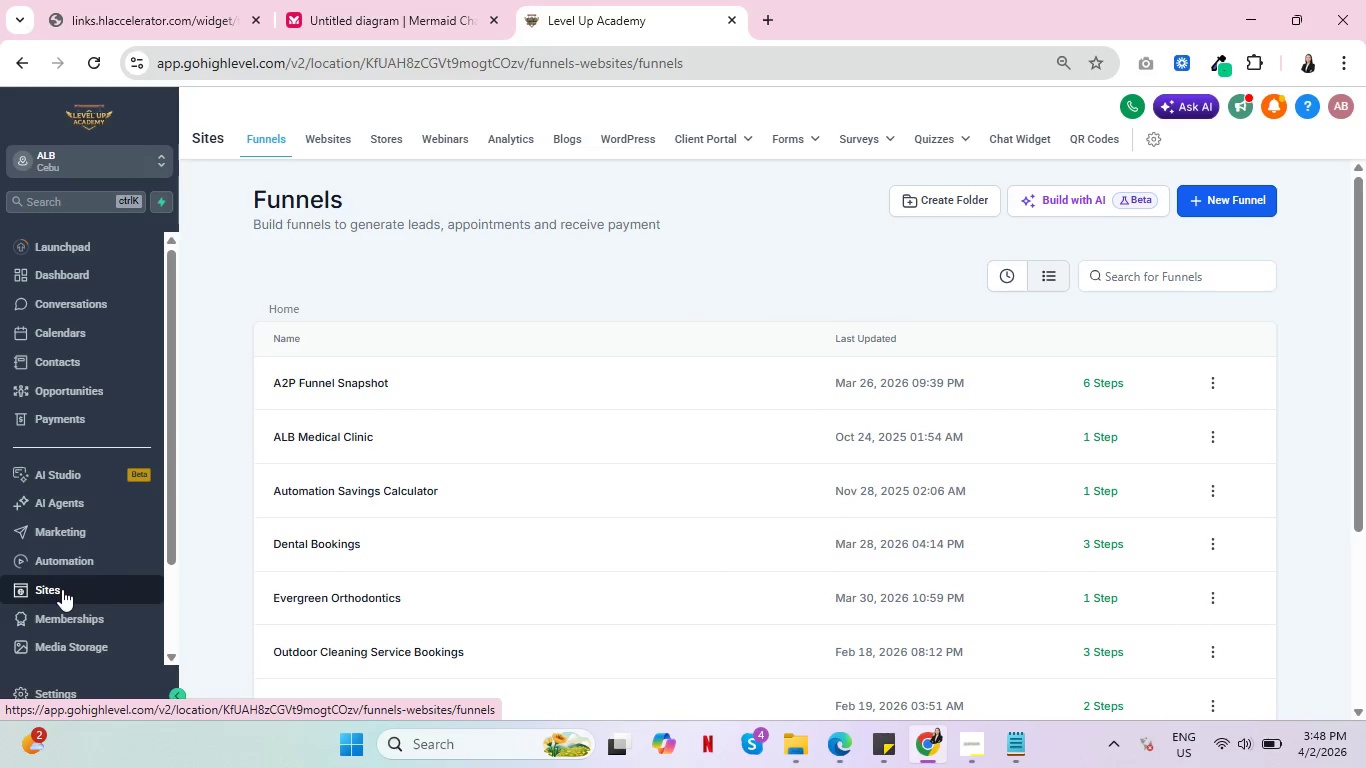 
wait(5.54)
 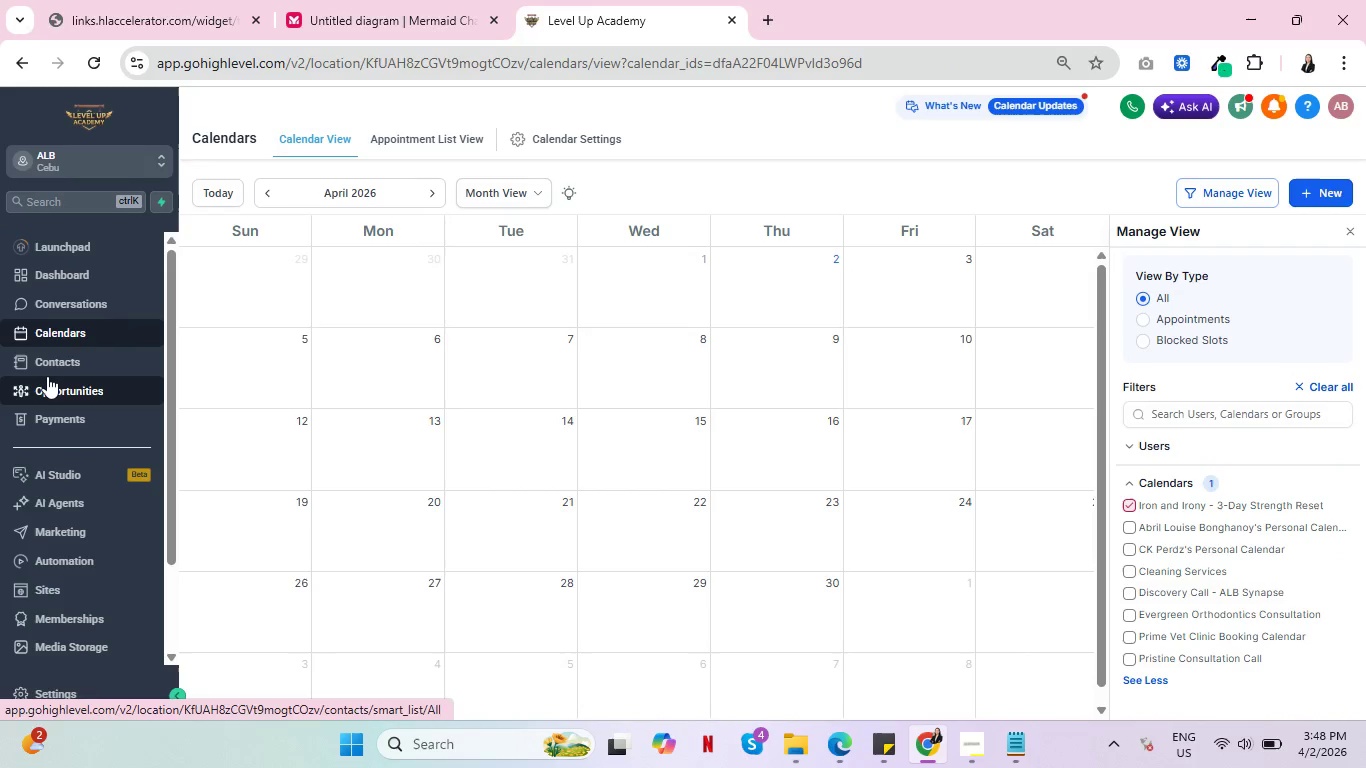 
scroll: coordinate [805, 525], scroll_direction: none, amount: 0.0
 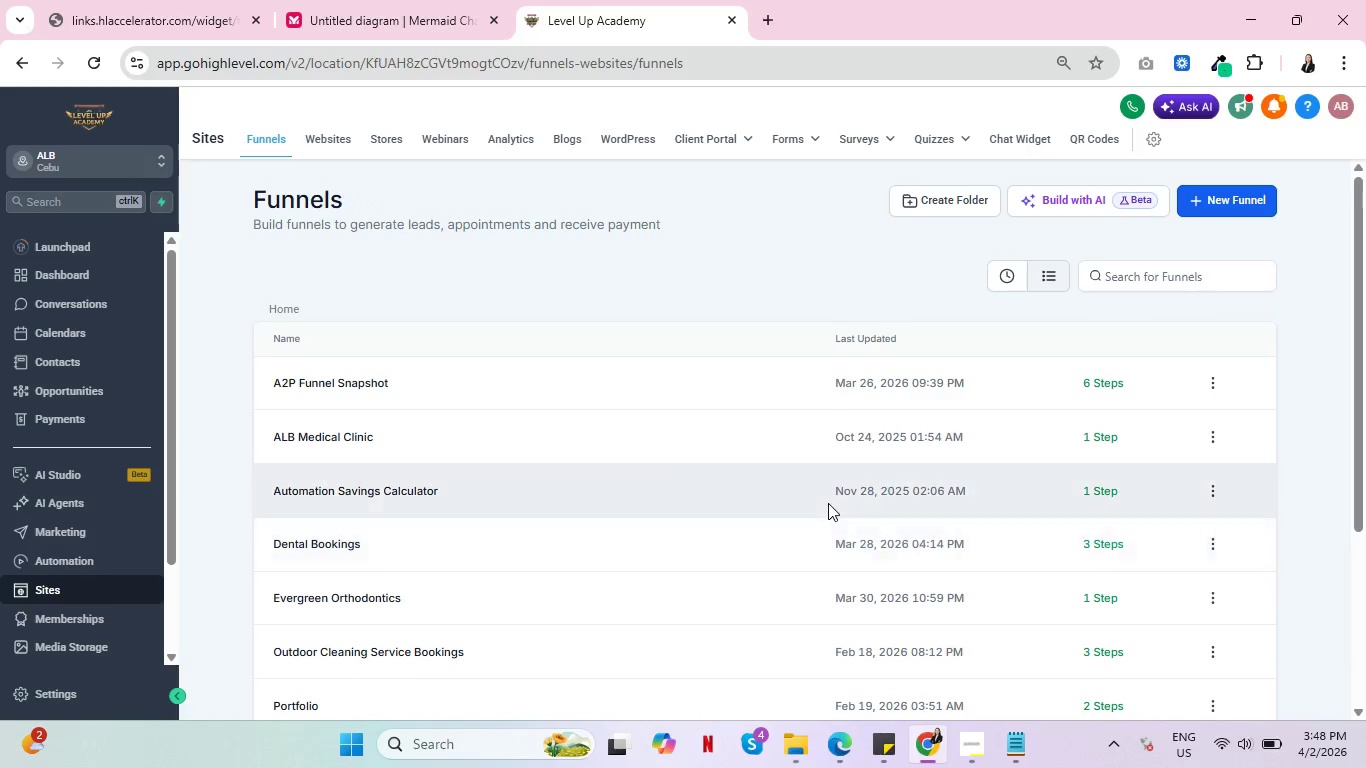 
scroll: coordinate [828, 503], scroll_direction: up, amount: 3.0
 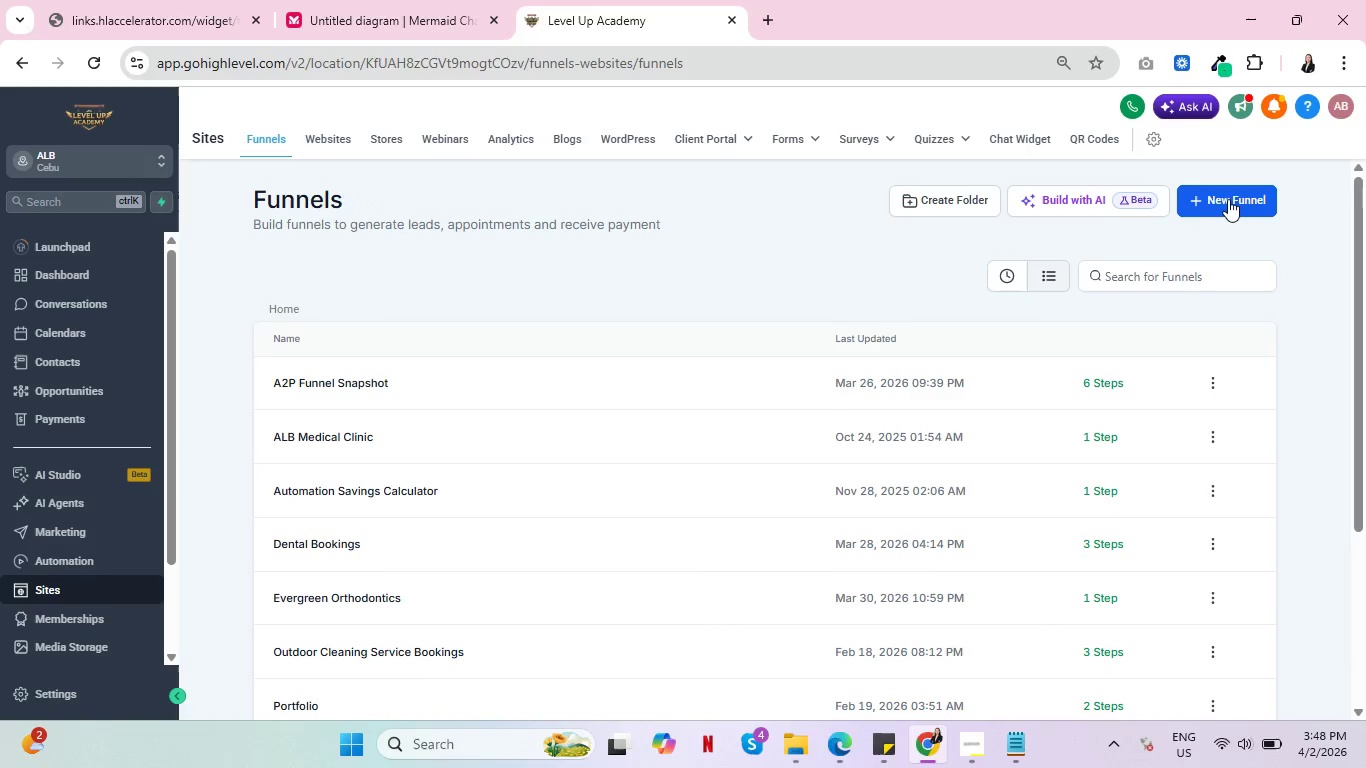 
left_click([1229, 199])
 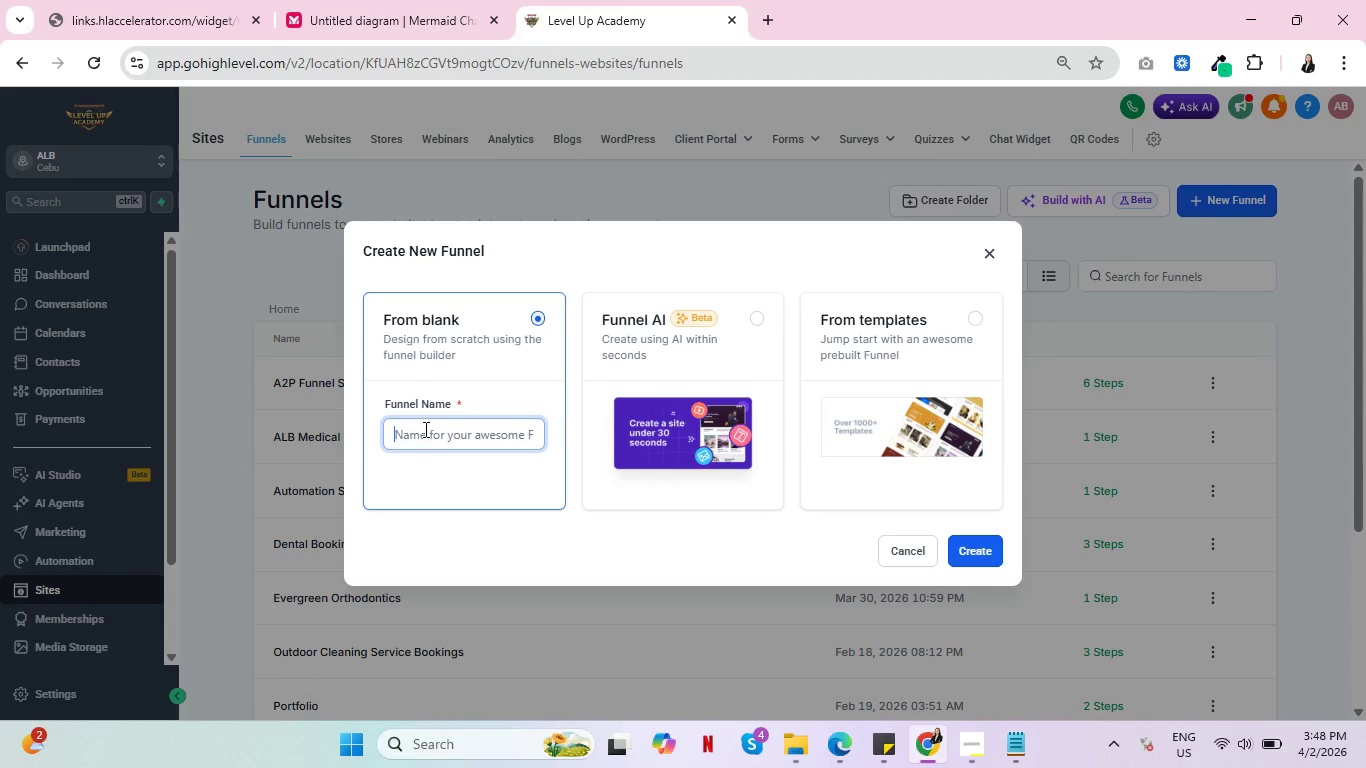 
wait(8.22)
 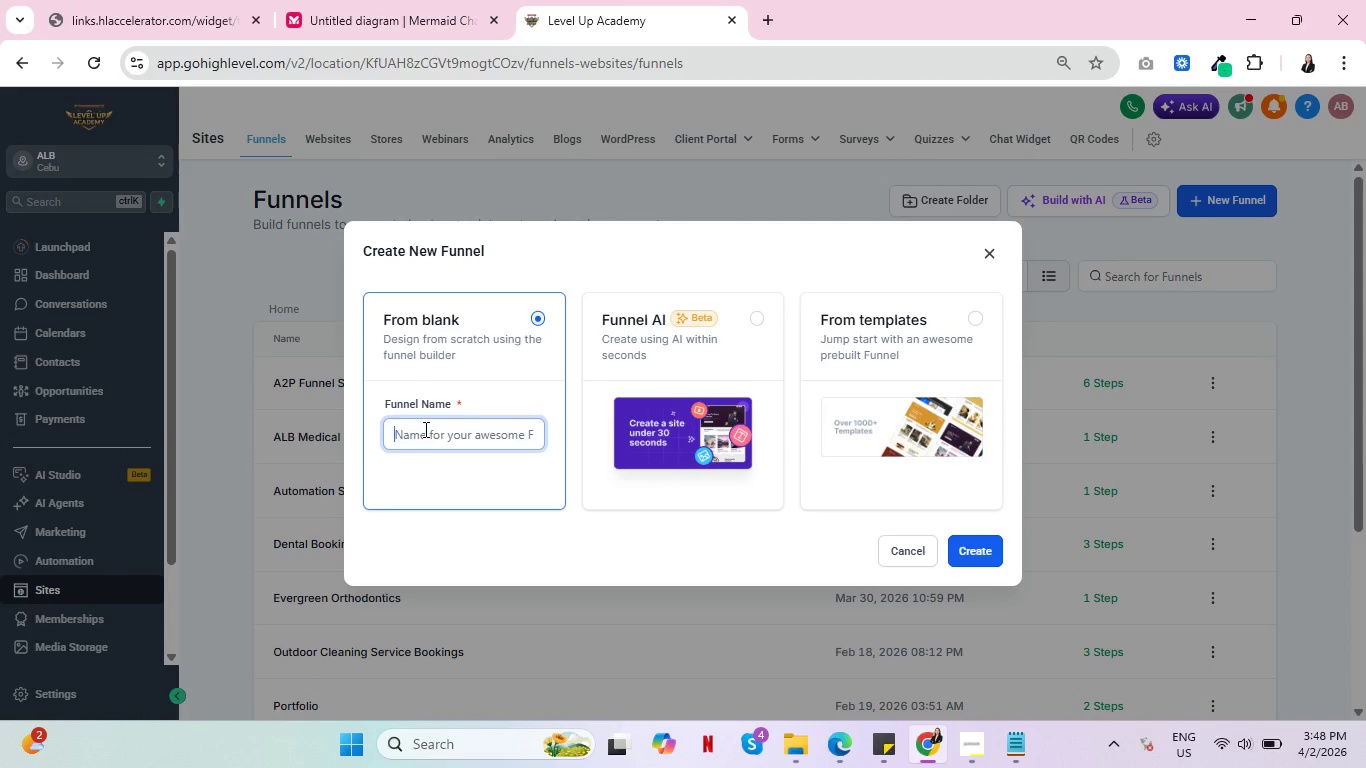 
key(Control+ControlLeft)
 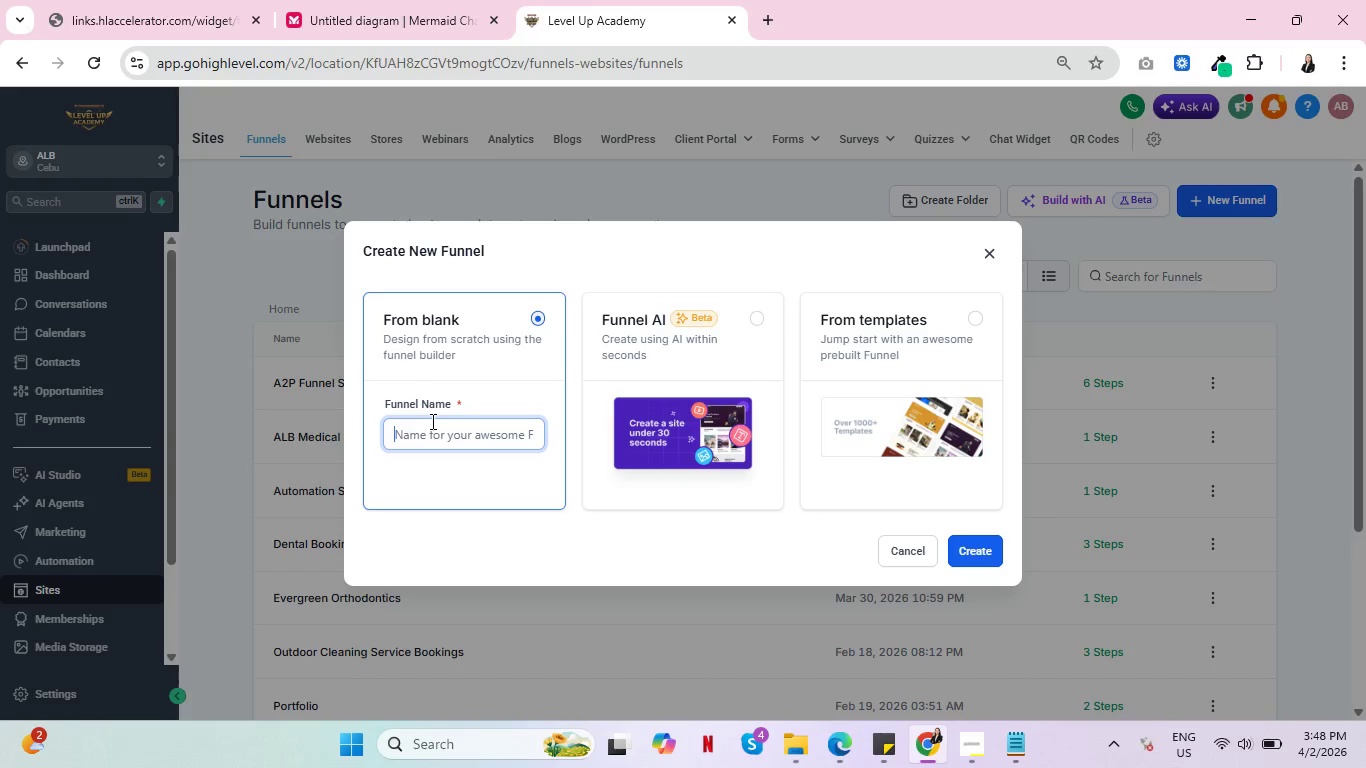 
hold_key(key=ShiftRight, duration=0.45)
 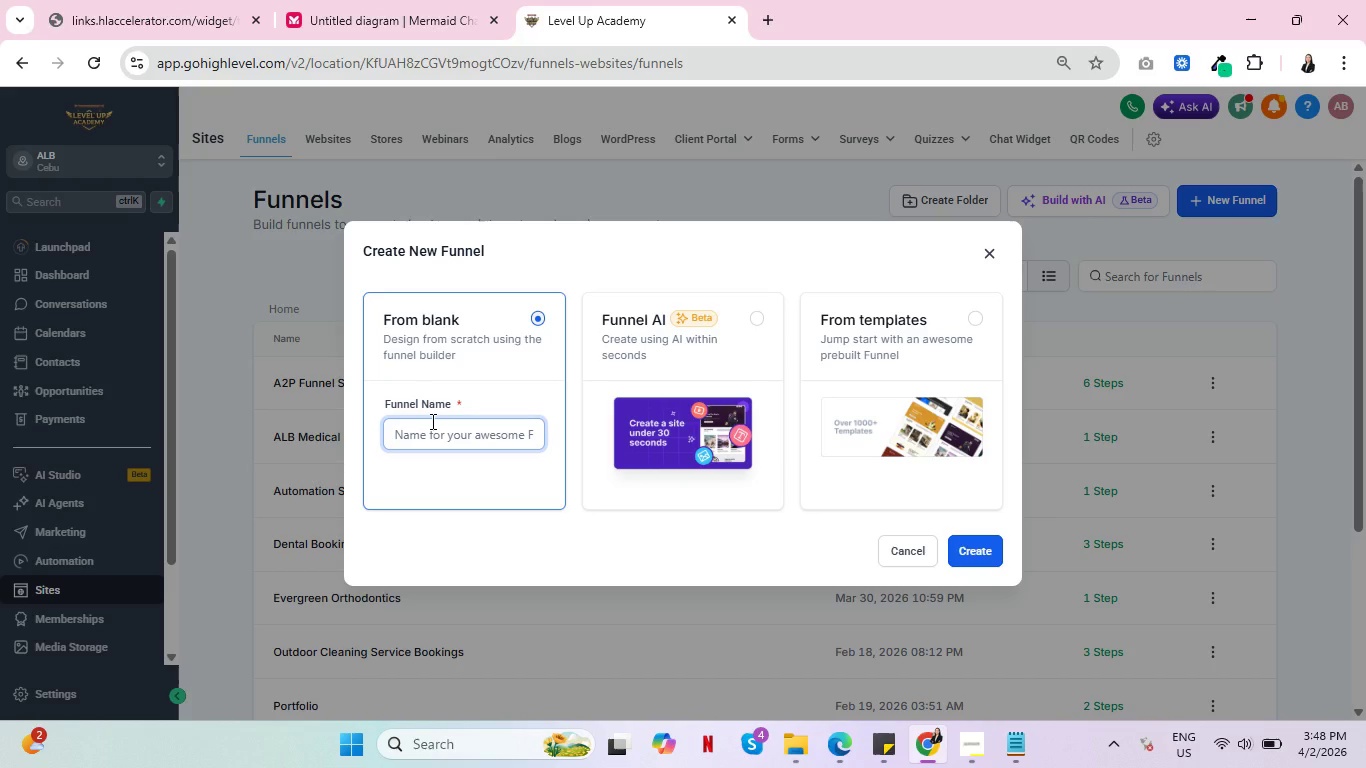 
type(Mobility Assessment)
 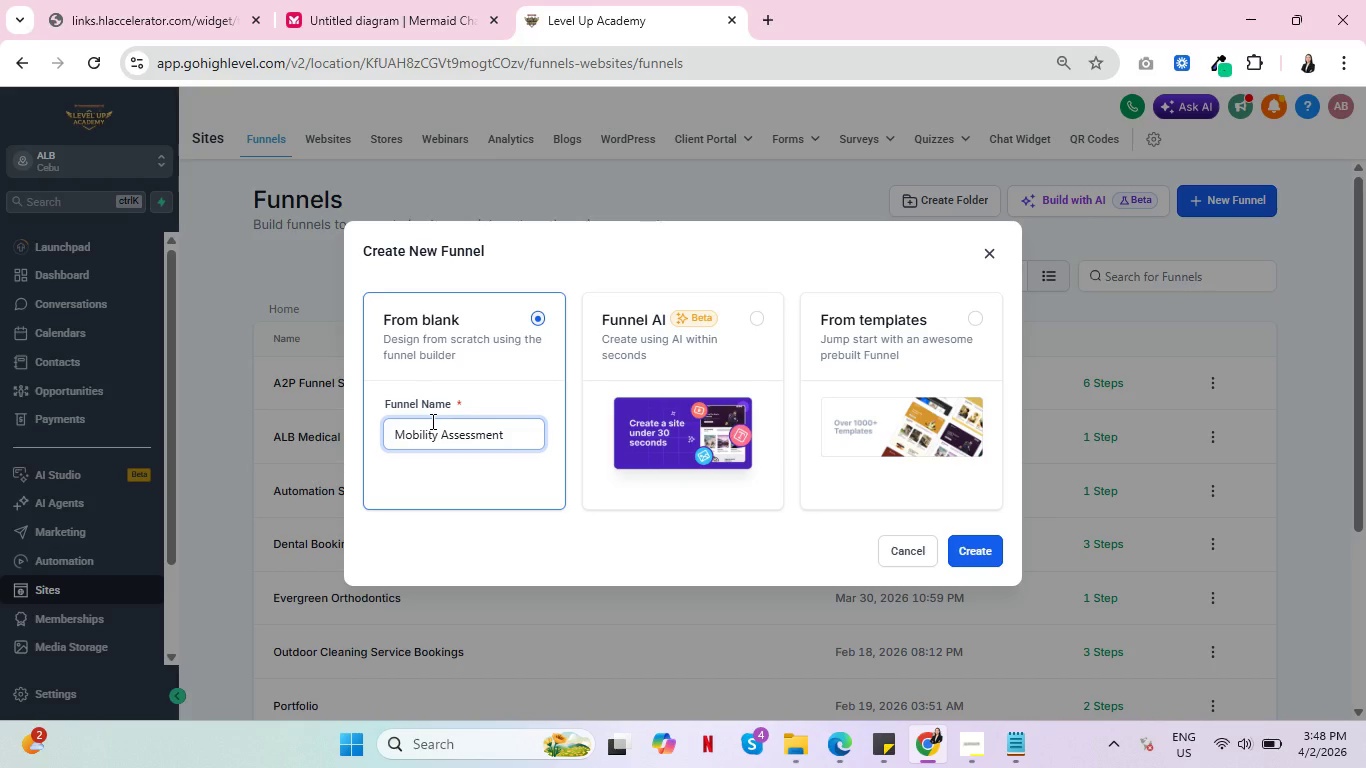 
type( Form)
 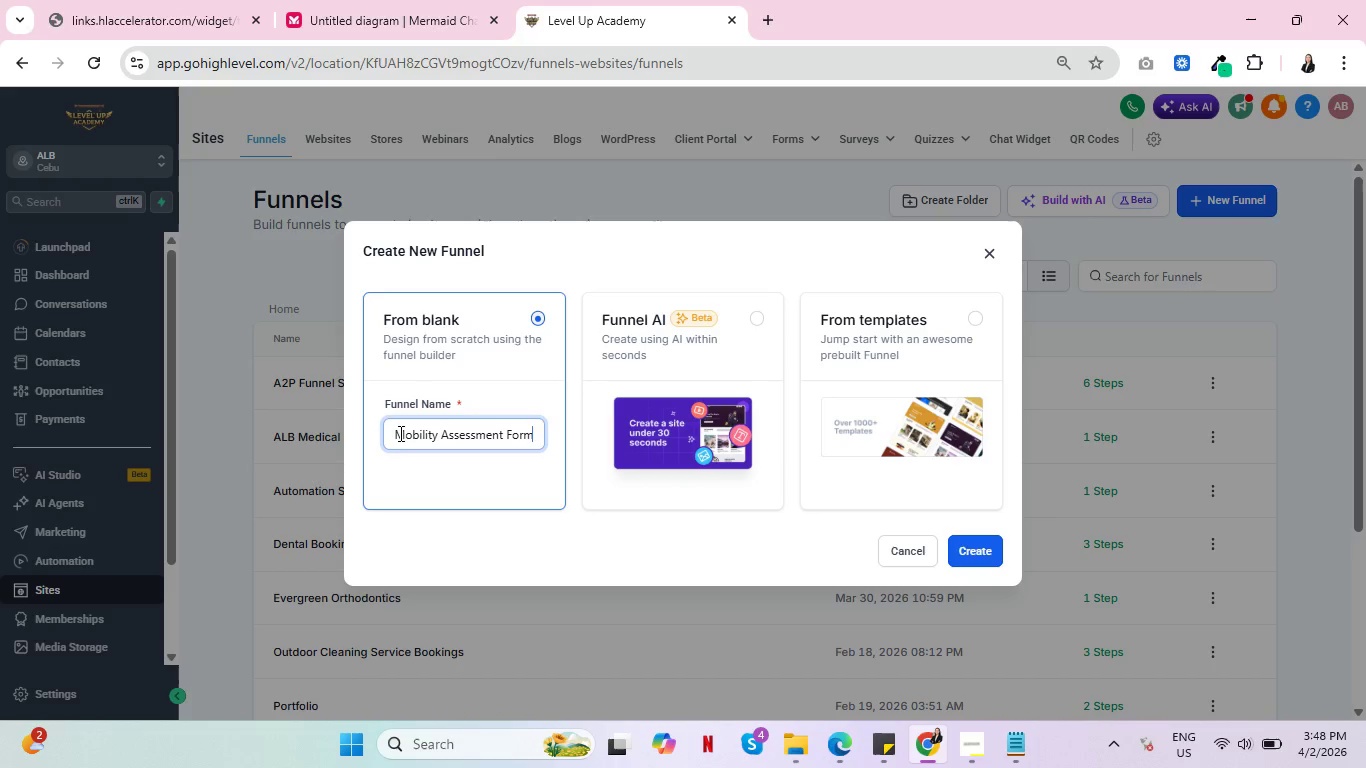 
left_click([399, 433])
 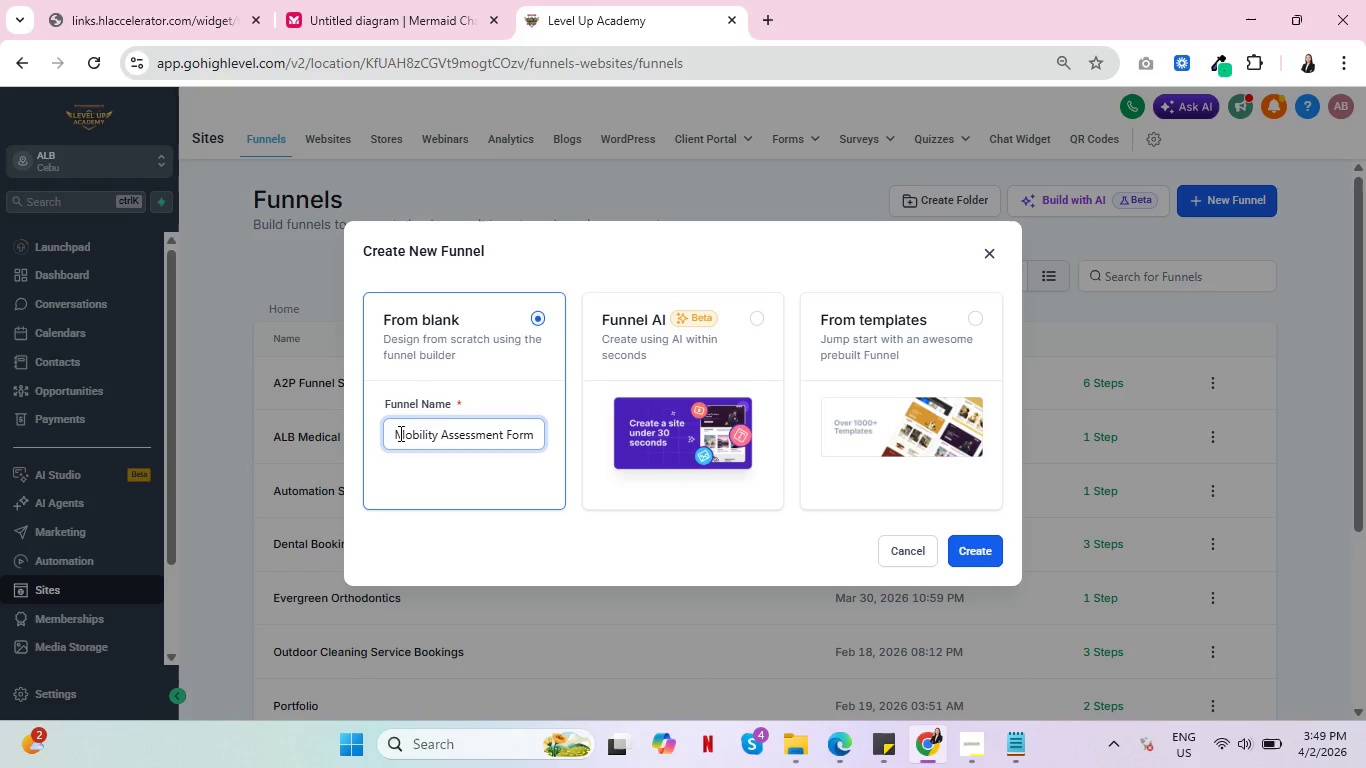 
type(Iron and Irony - )
 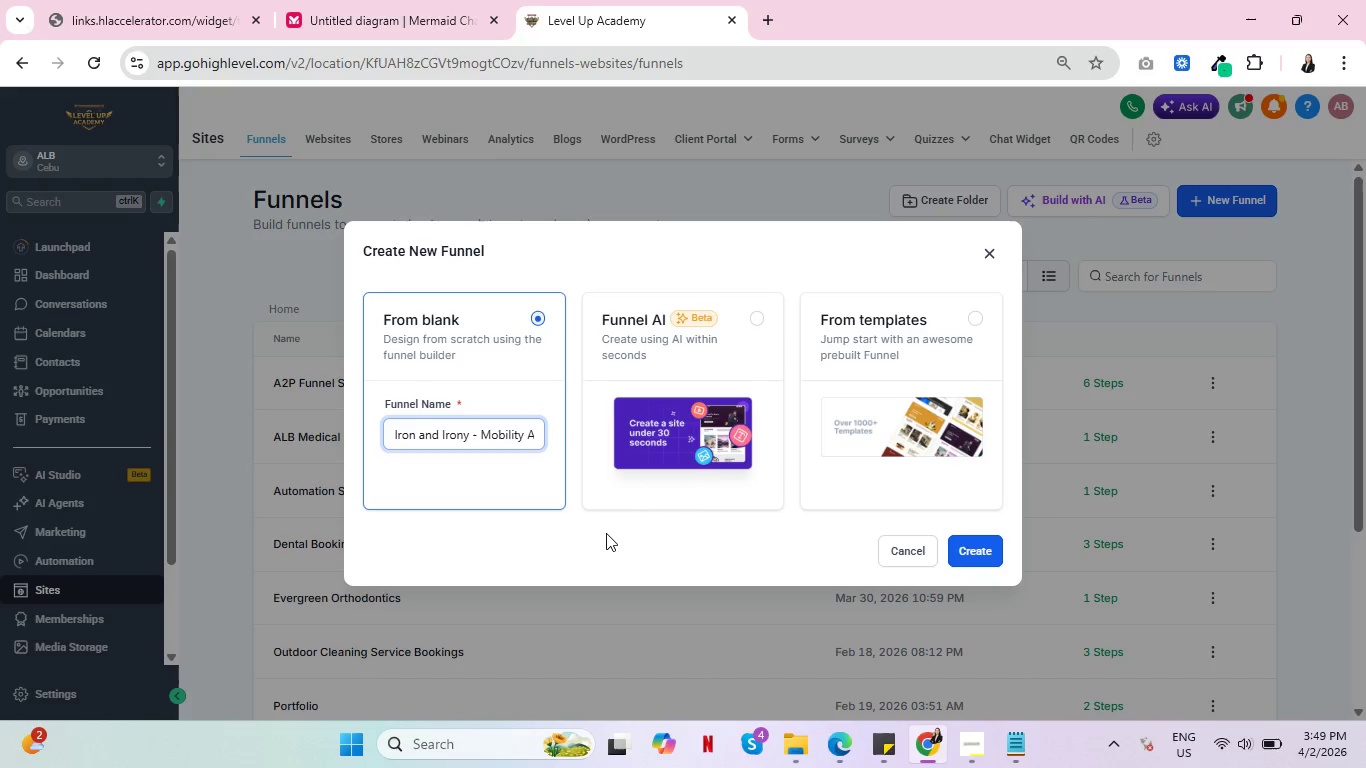 
wait(11.78)
 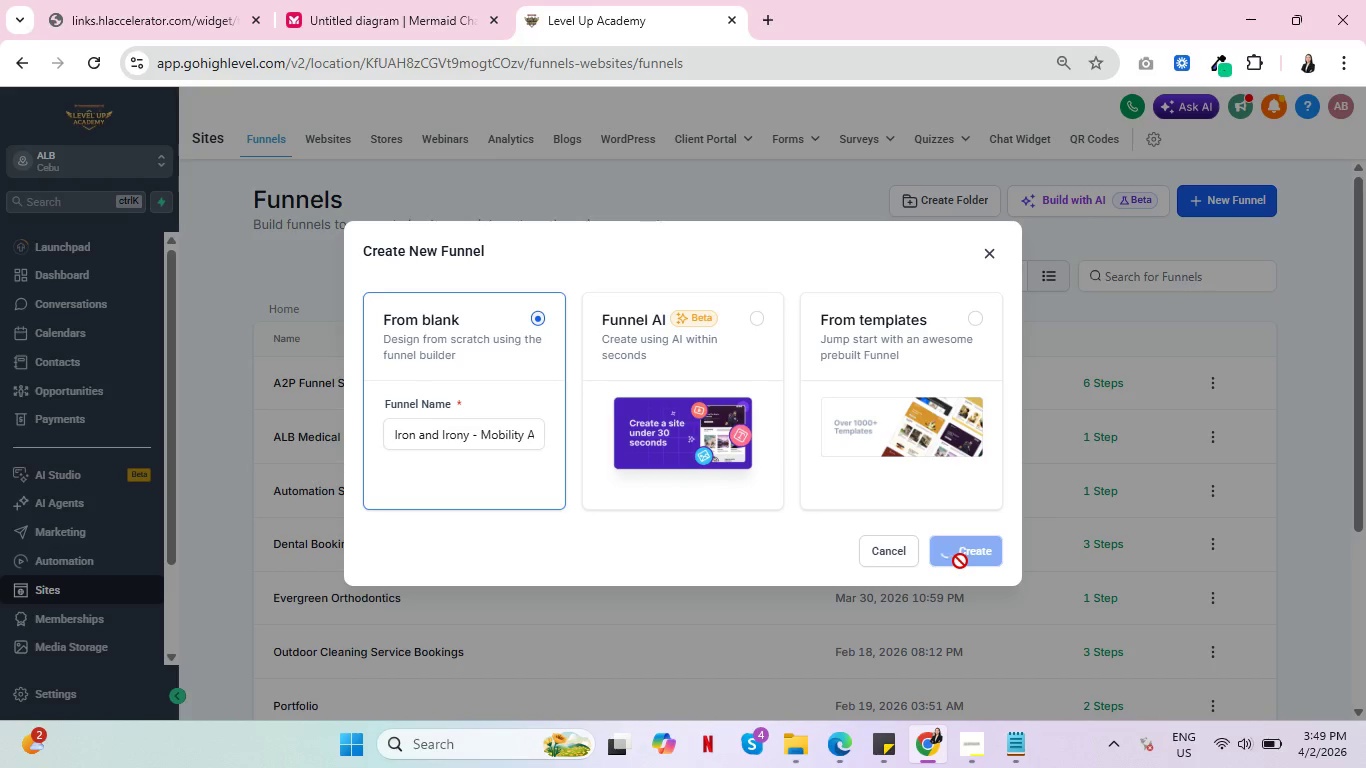 
left_click([358, 353])
 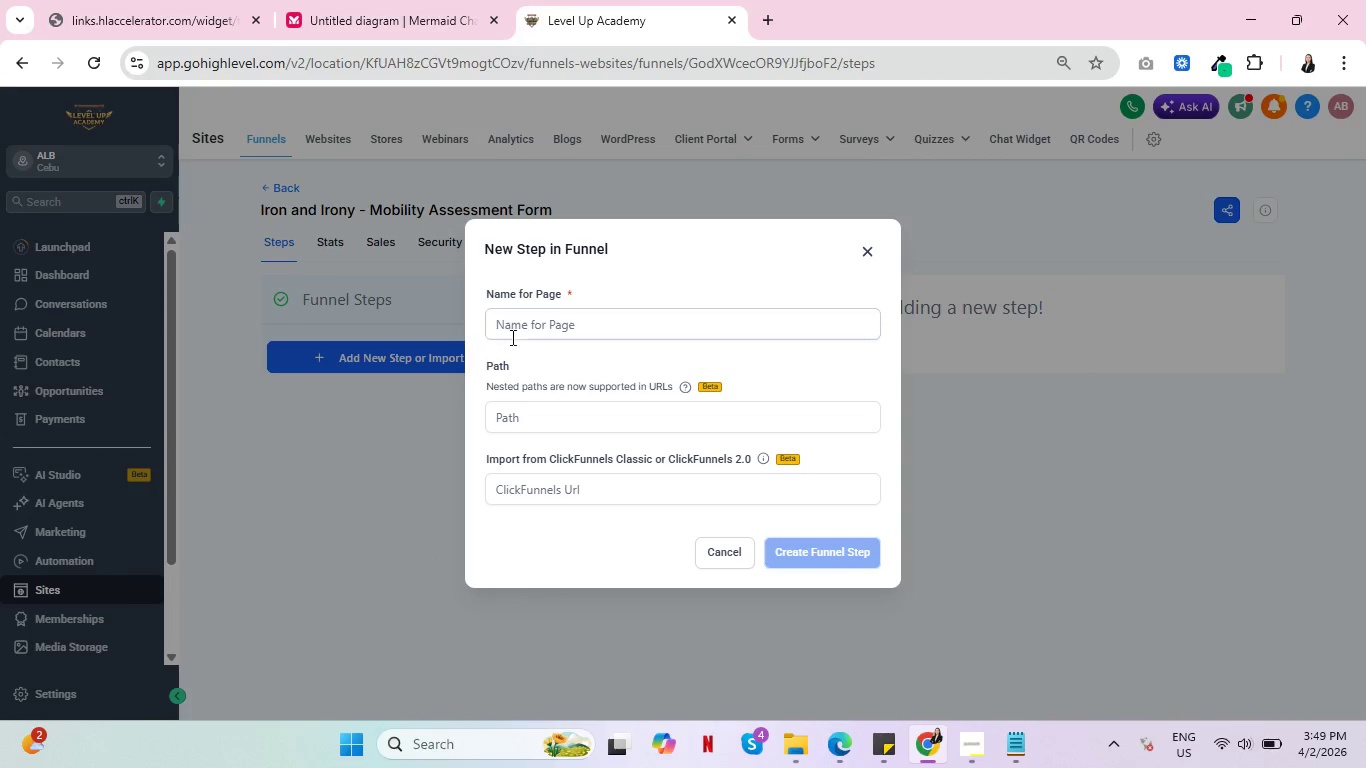 
left_click([536, 329])
 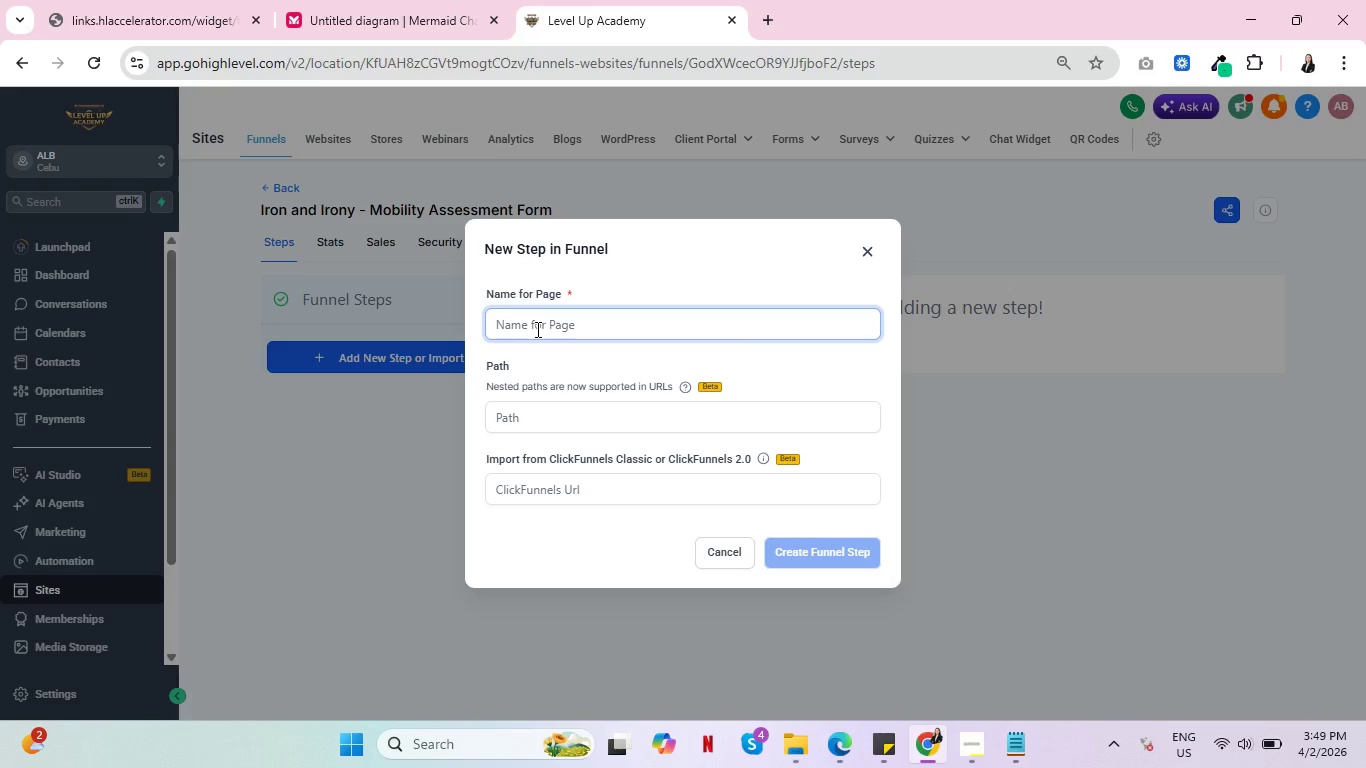 
type(Landing Page)
 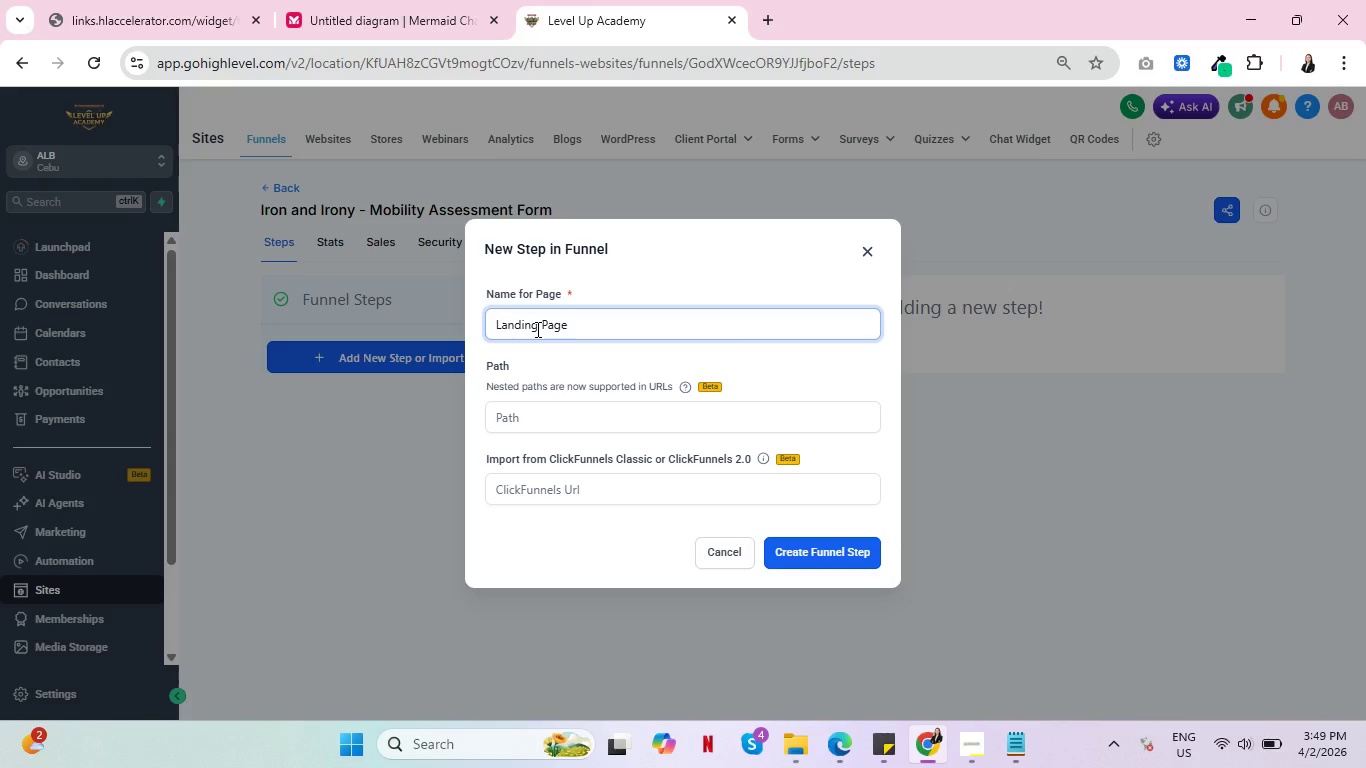 
left_click([825, 544])
 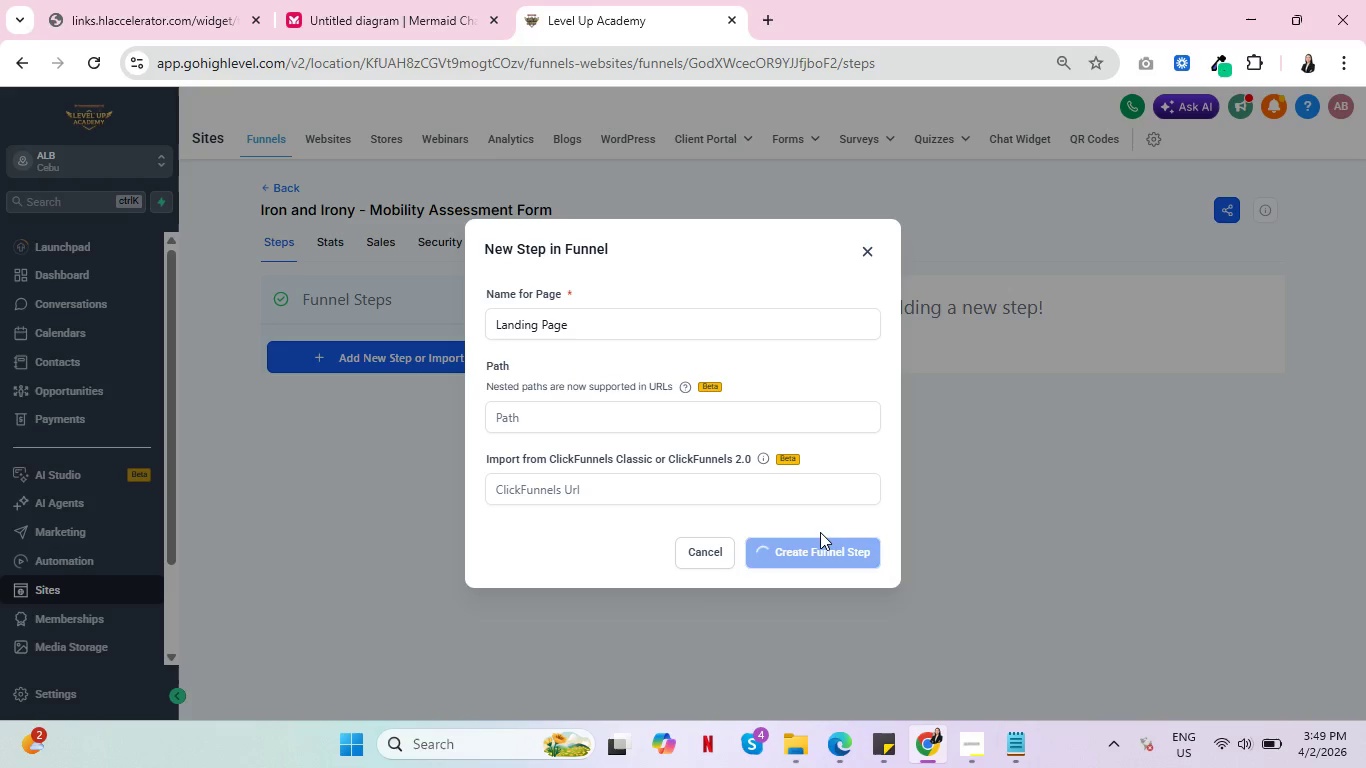 
wait(8.7)
 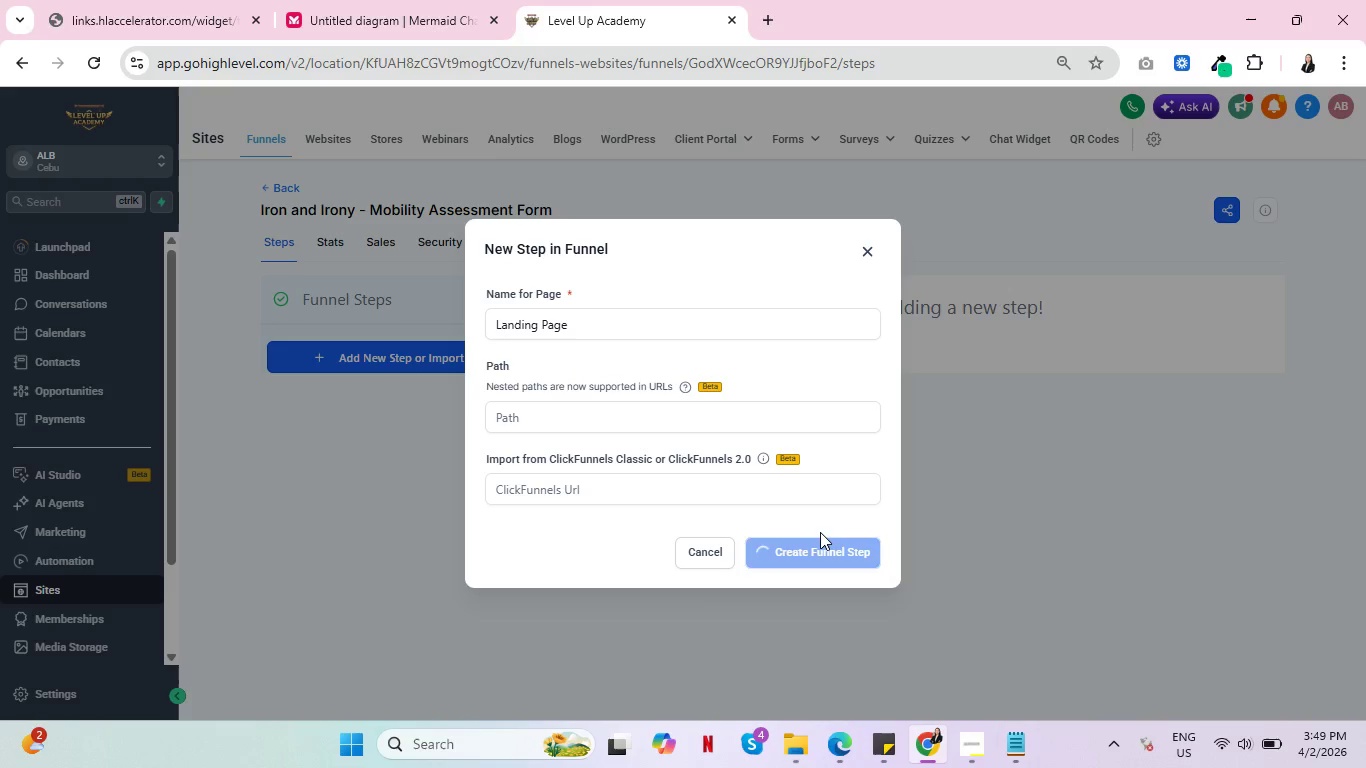 
left_click([584, 618])
 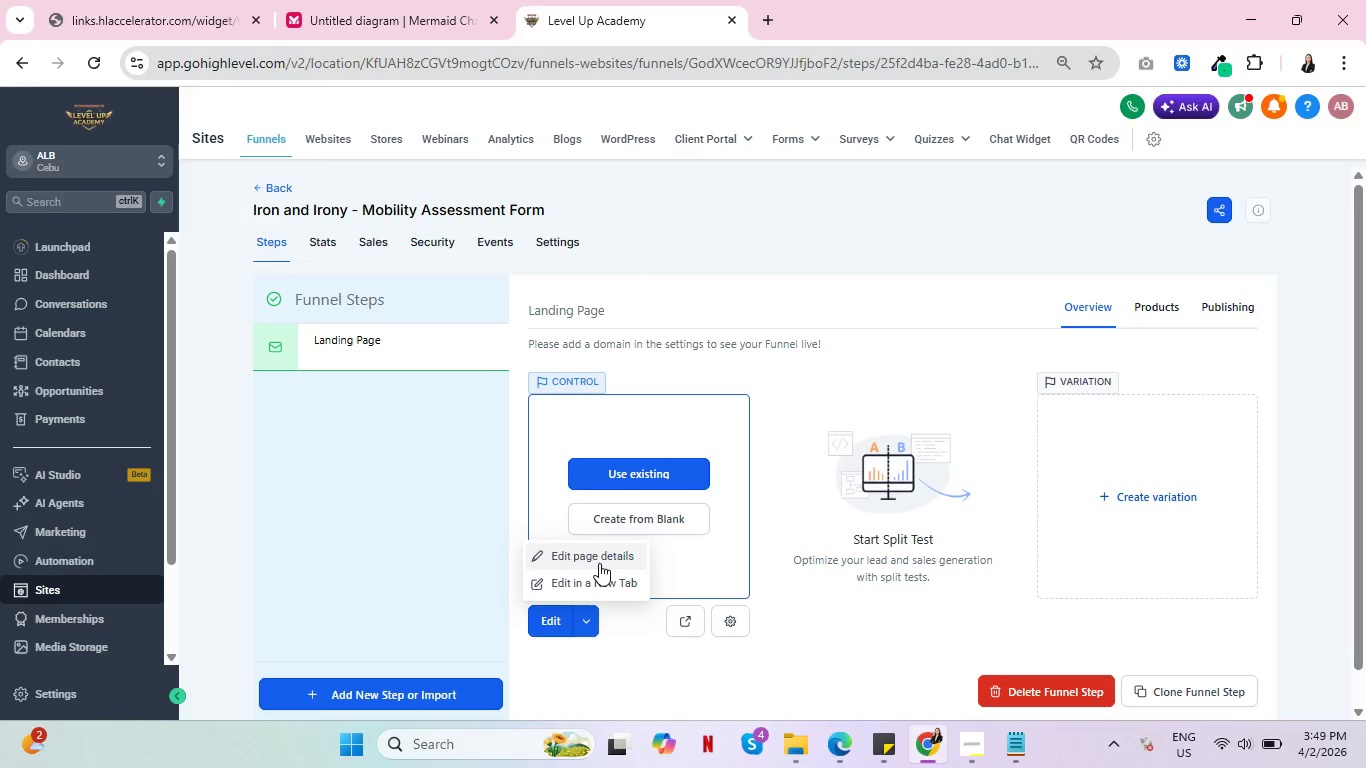 
left_click([589, 589])
 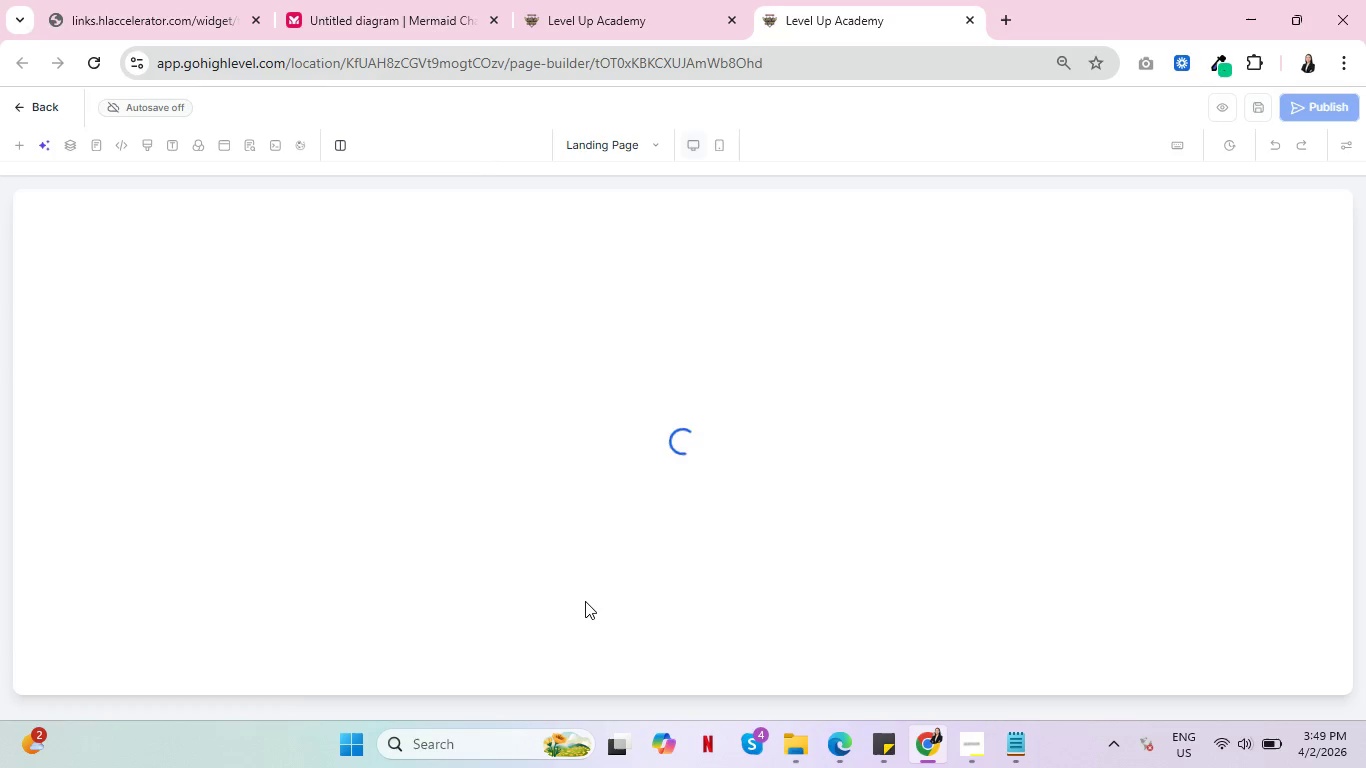 
wait(18.83)
 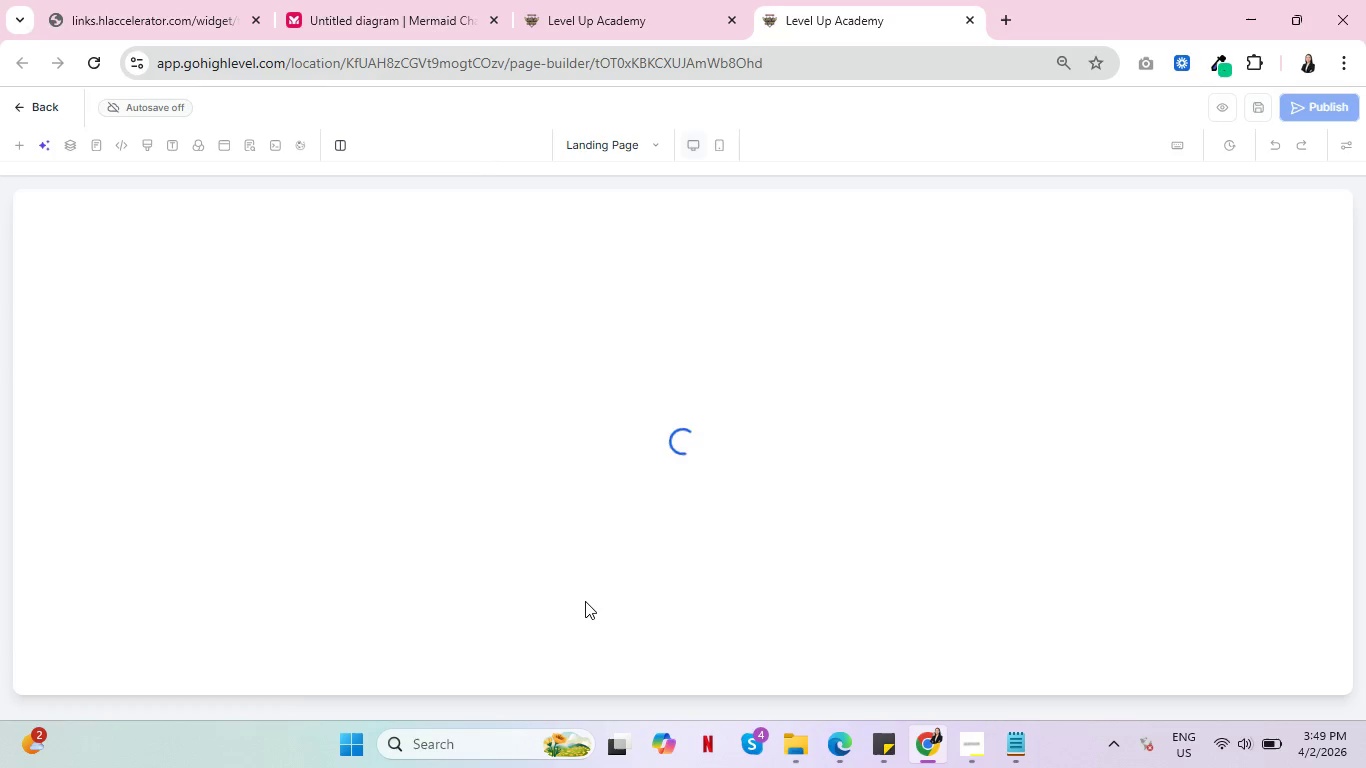 
left_click([267, 225])
 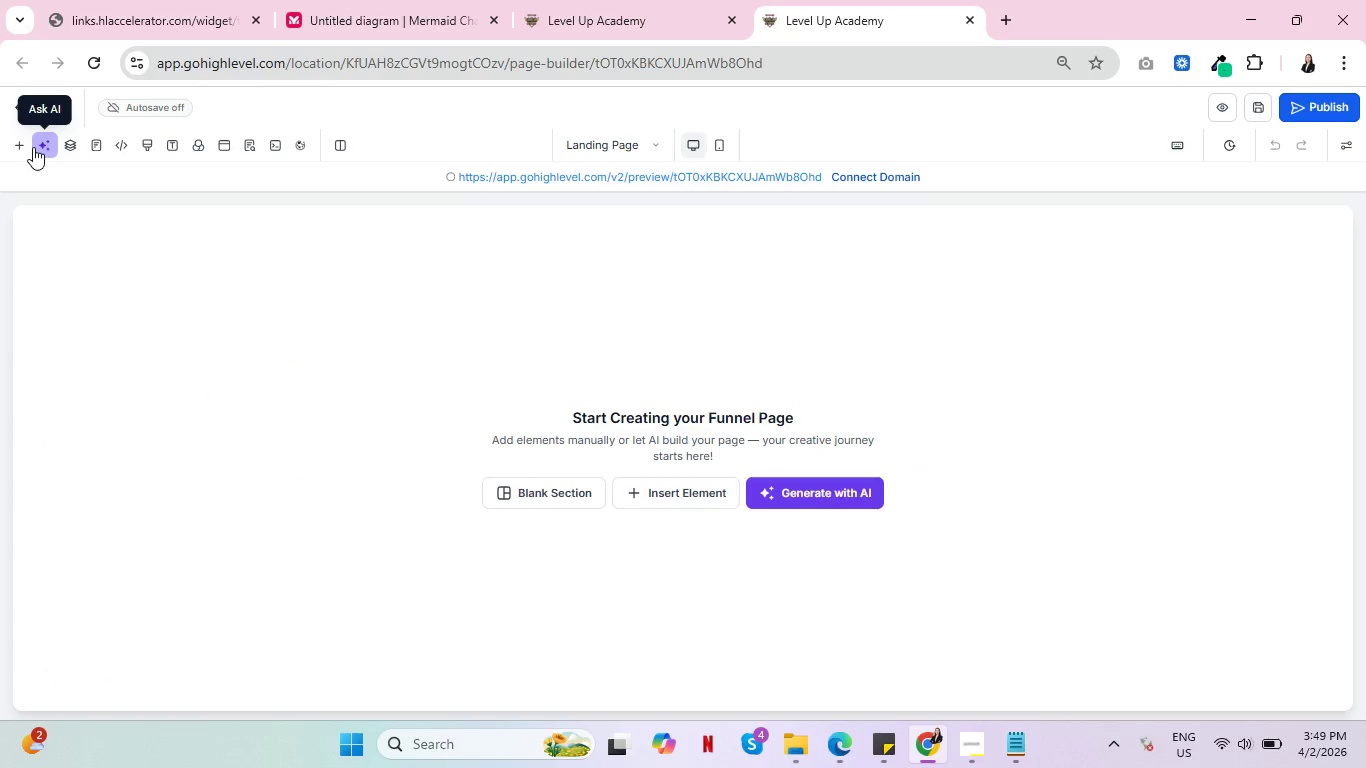 
left_click([23, 137])
 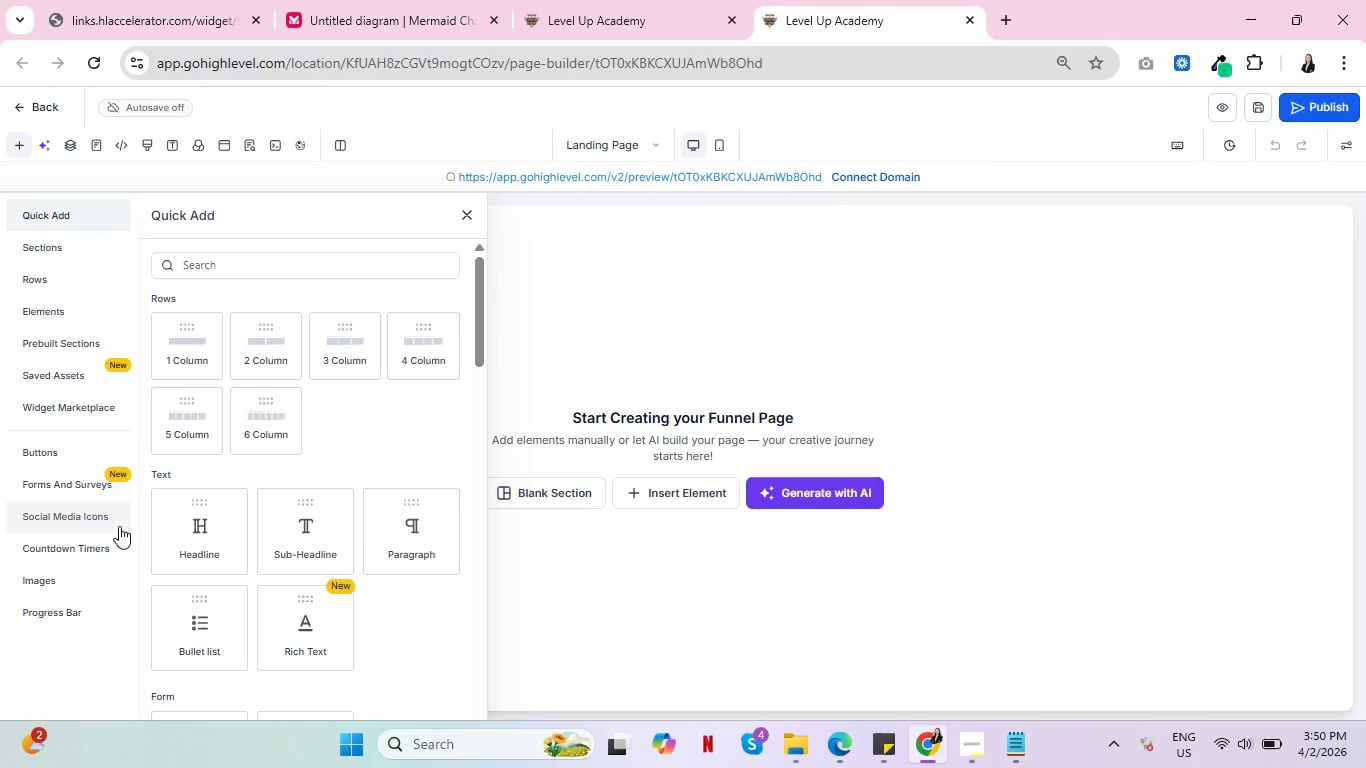 
wait(6.83)
 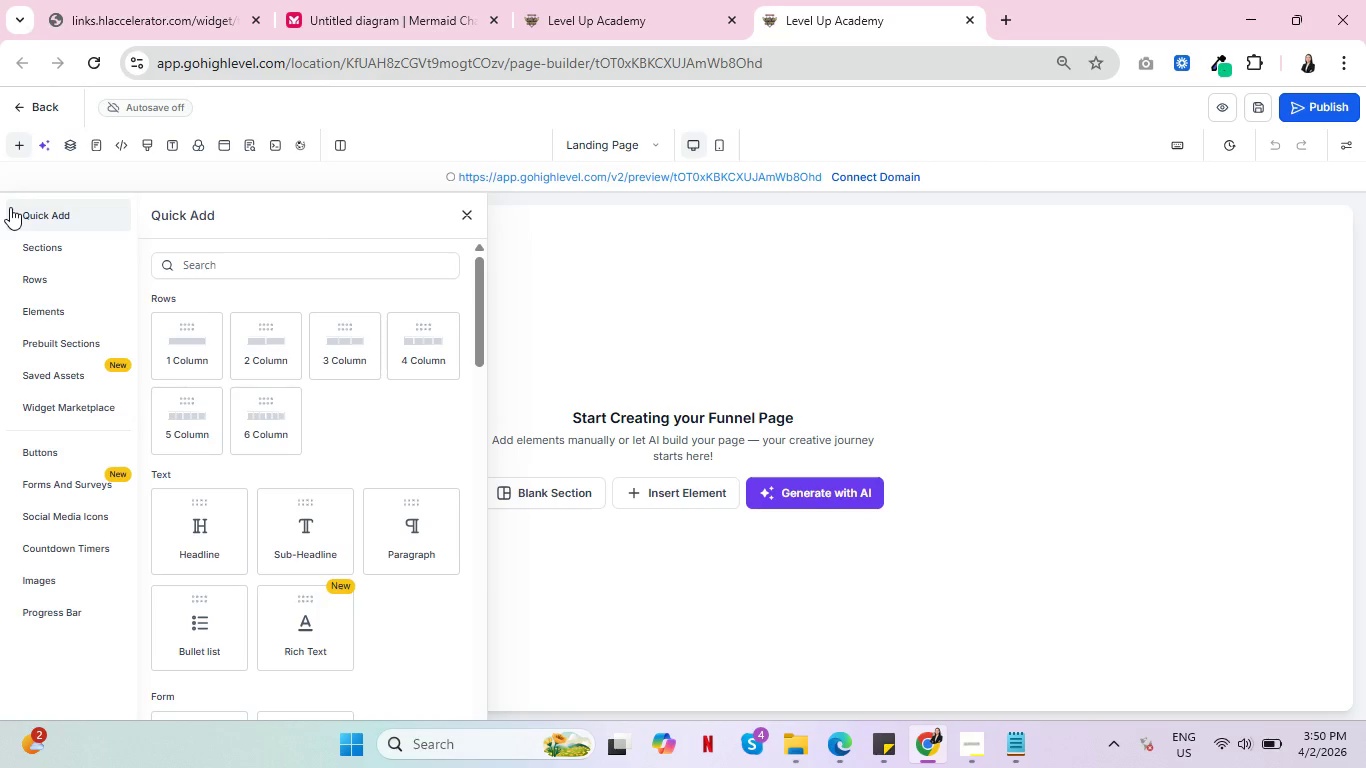 
left_click_drag(start_coordinate=[211, 537], to_coordinate=[661, 294])
 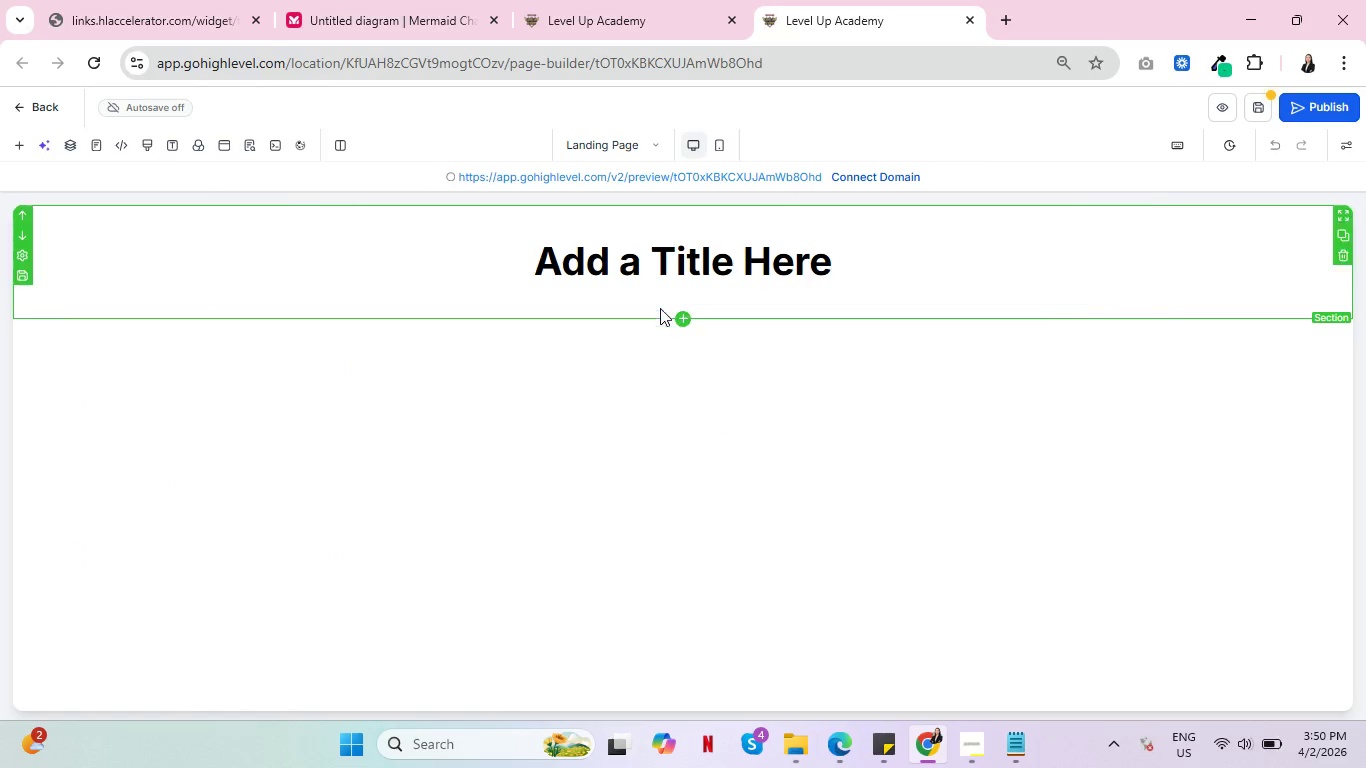 
mouse_move([635, 332])
 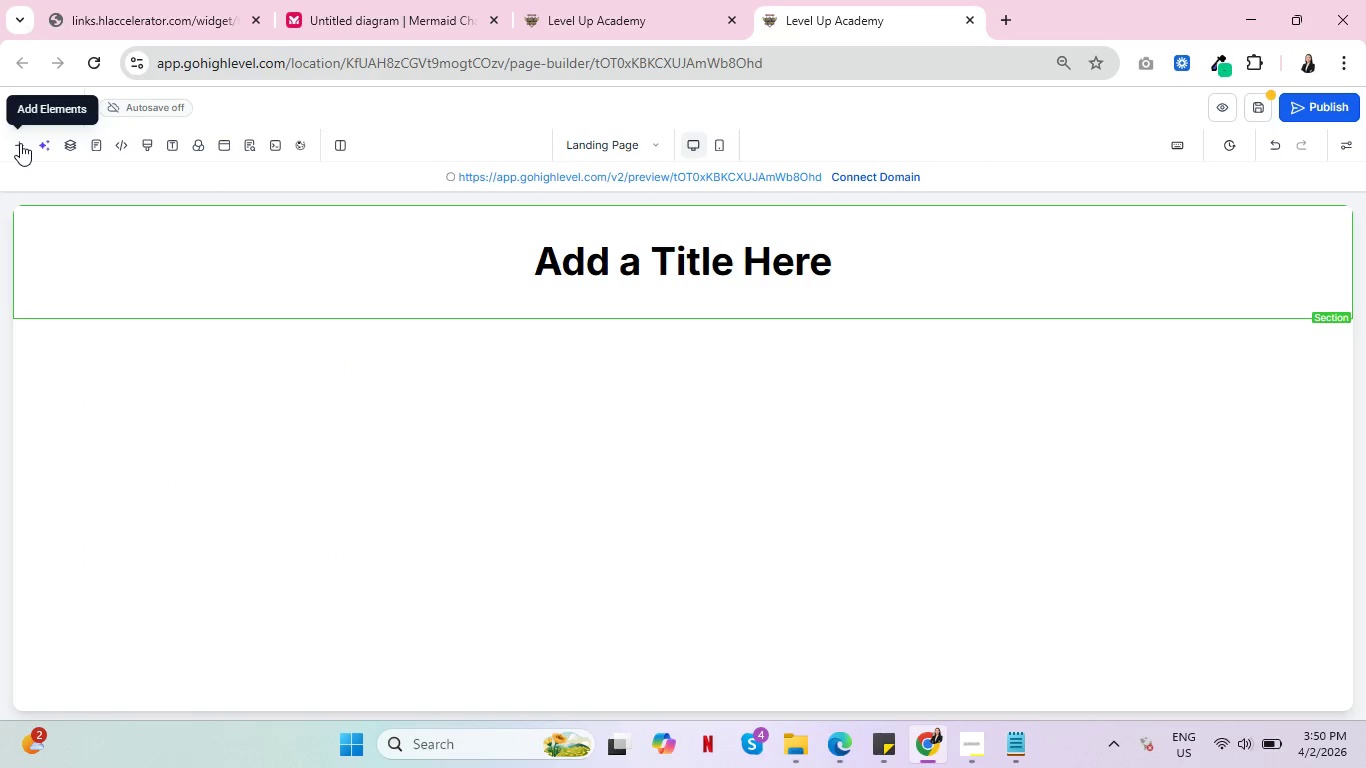 
left_click([20, 143])
 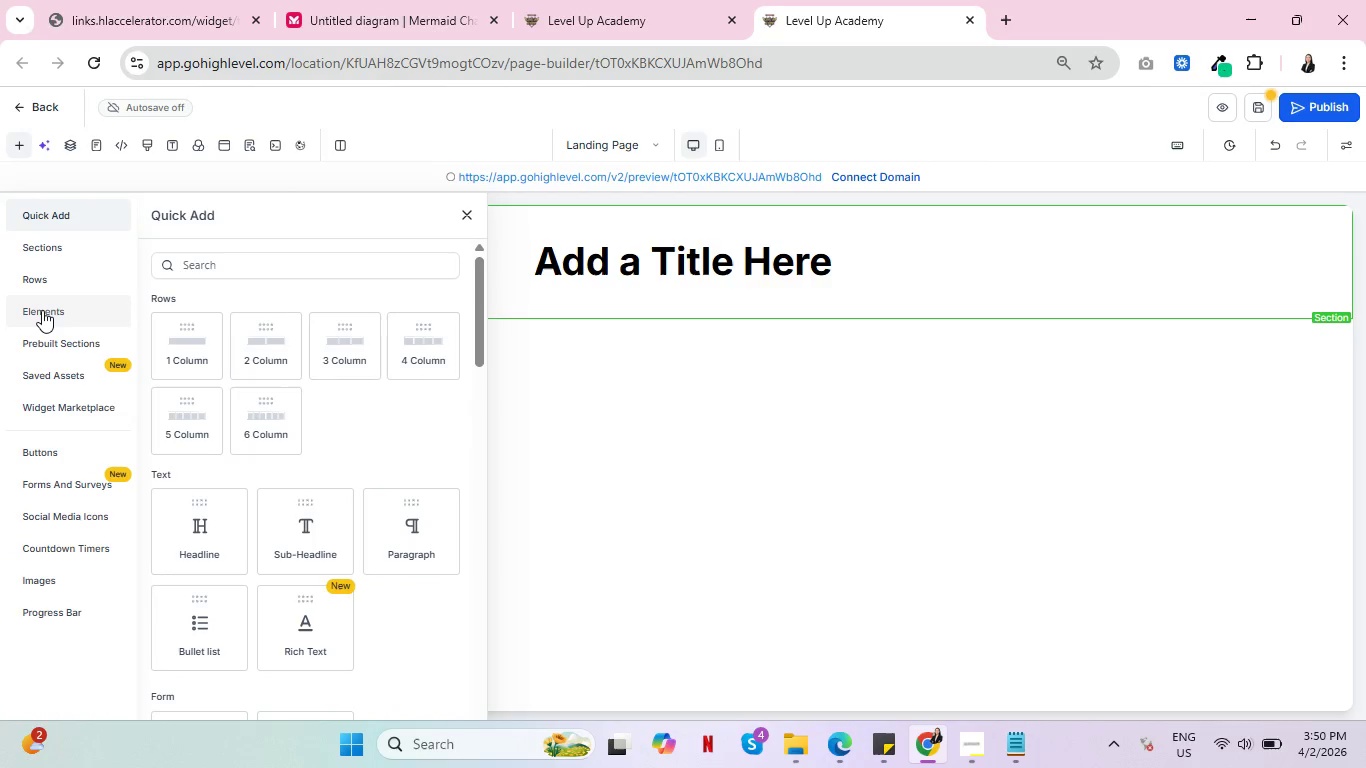 
wait(8.59)
 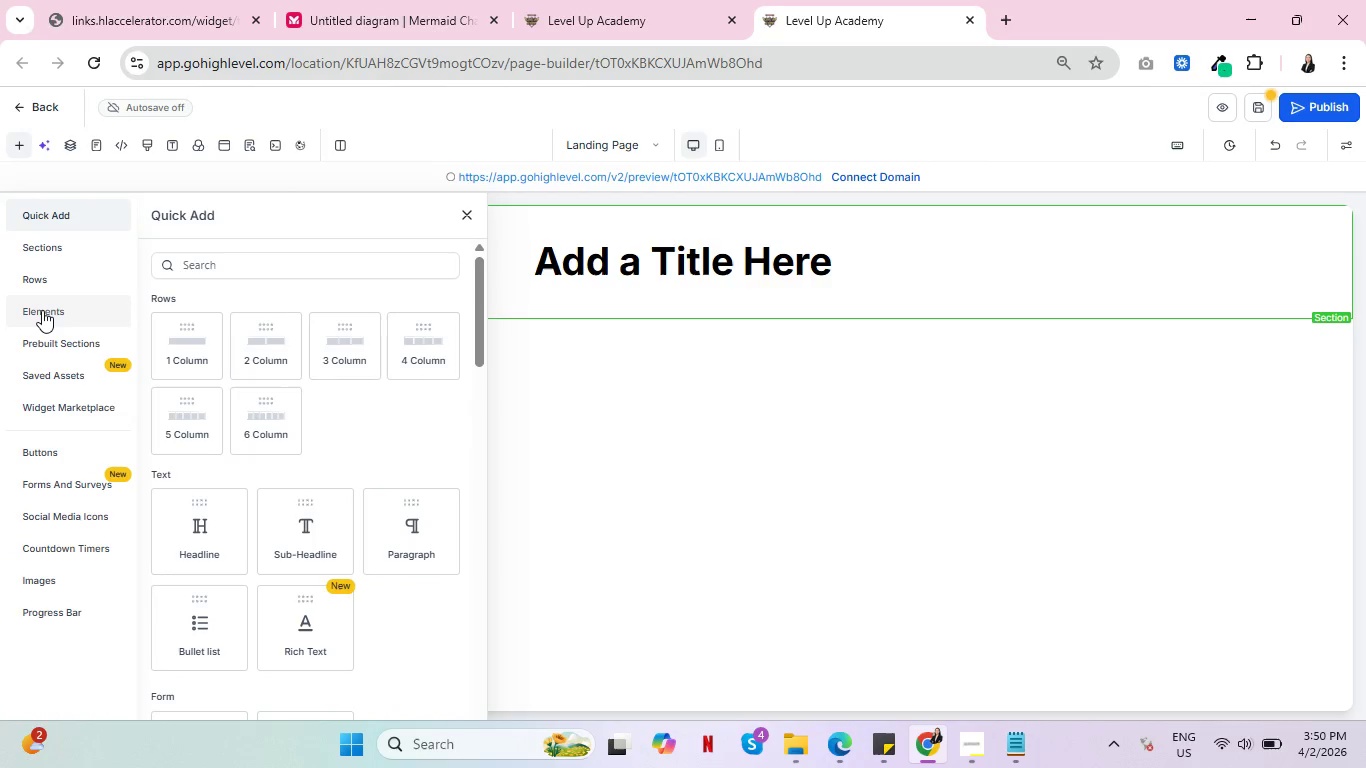 
left_click([29, 100])
 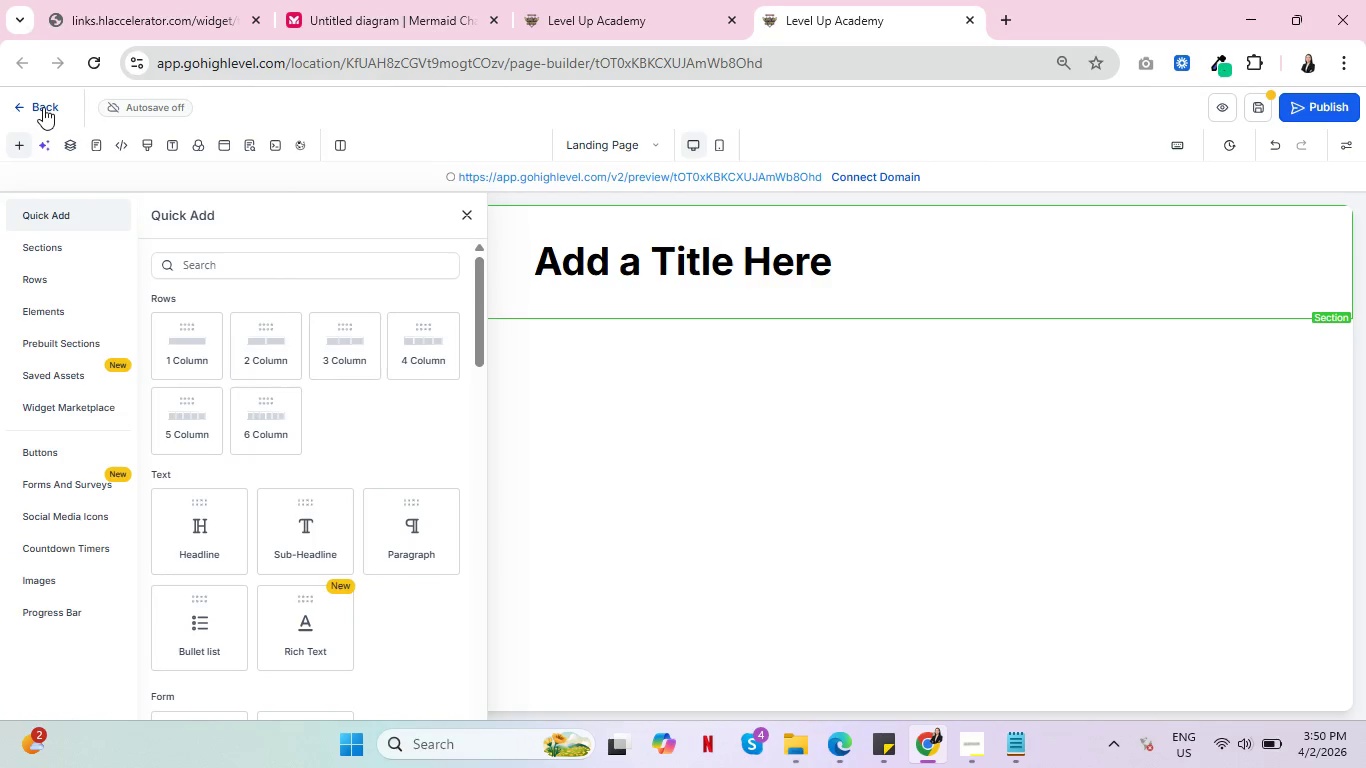 
left_click([43, 107])
 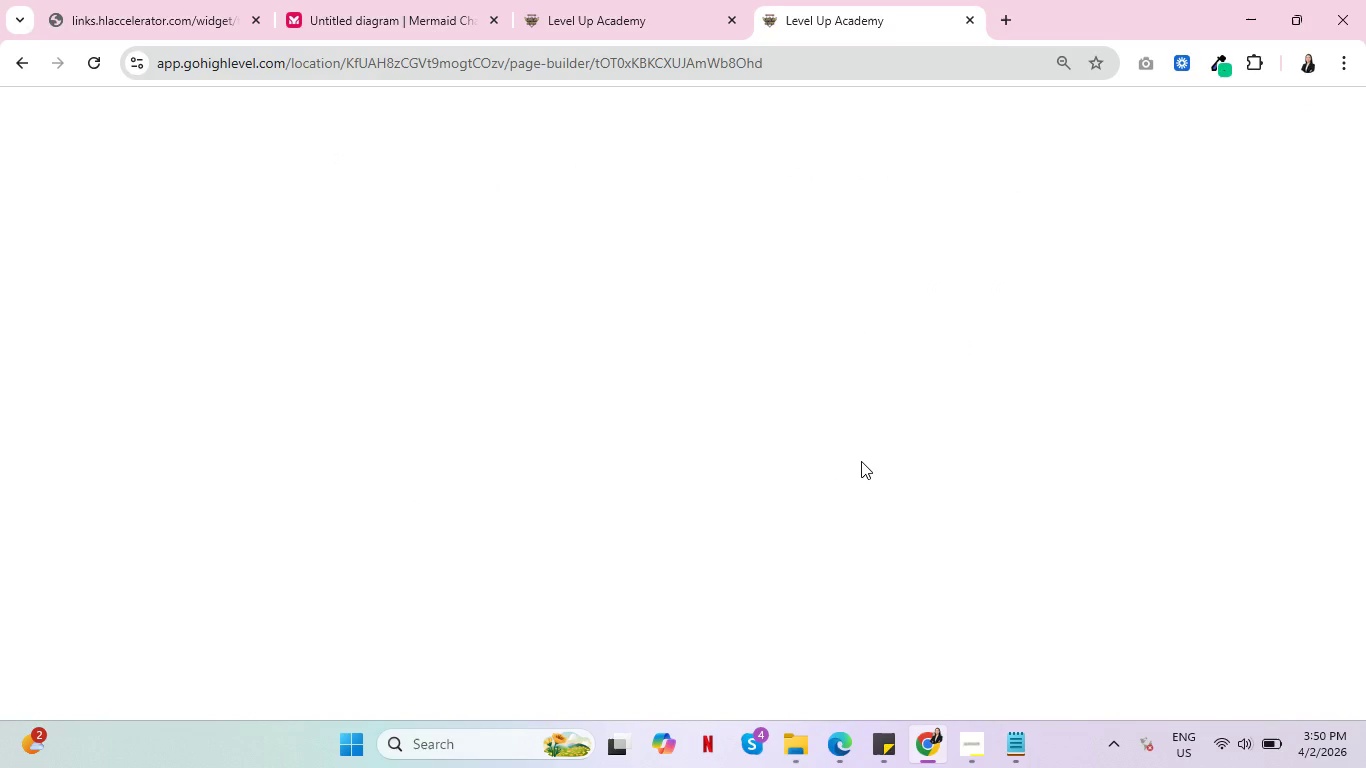 
mouse_move([133, 312])
 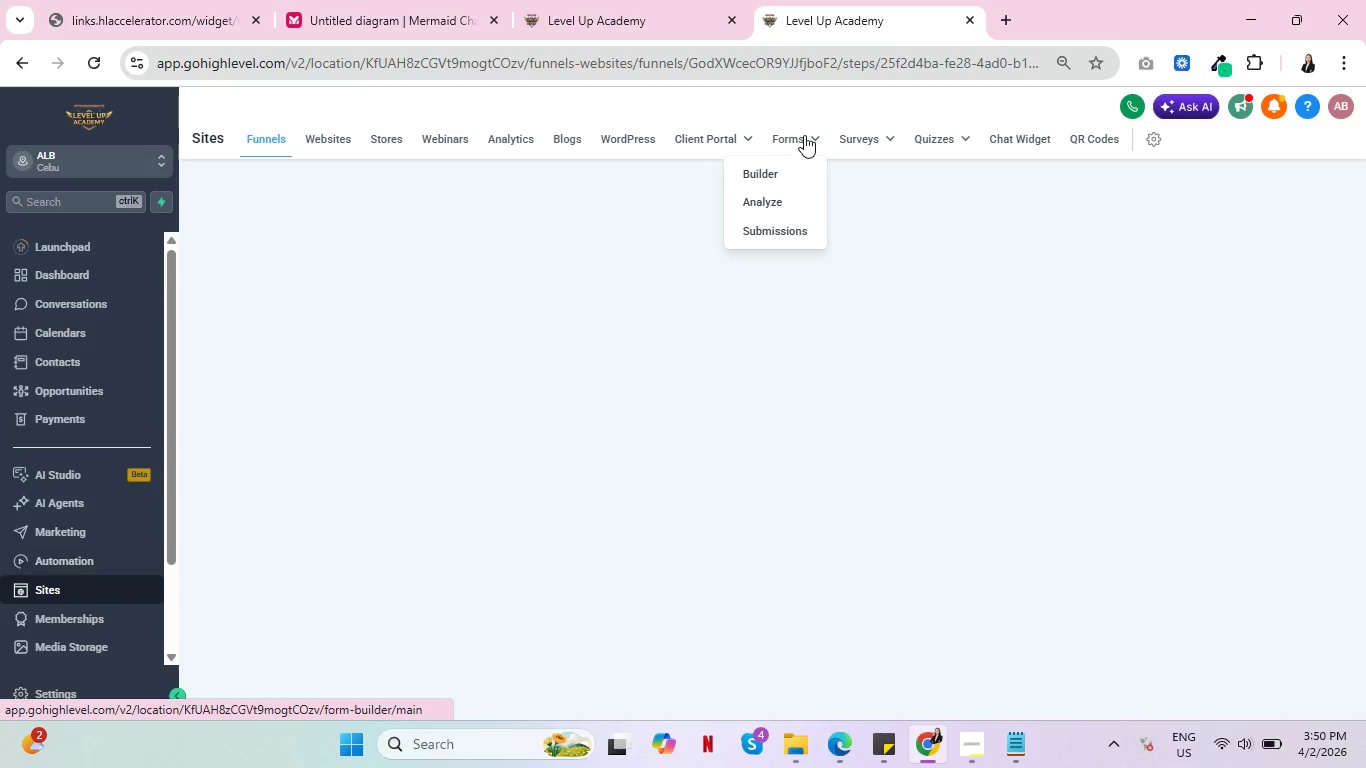 
double_click([787, 165])
 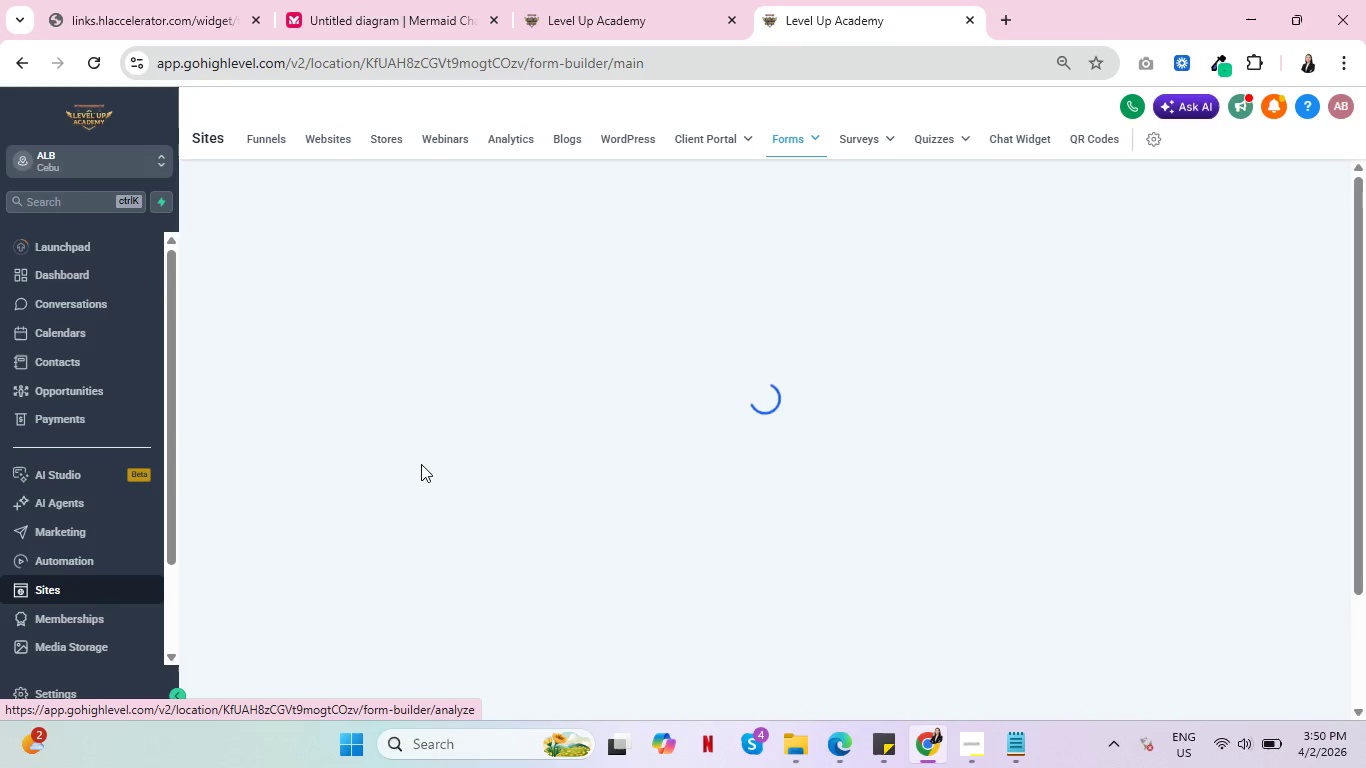 
mouse_move([344, 473])
 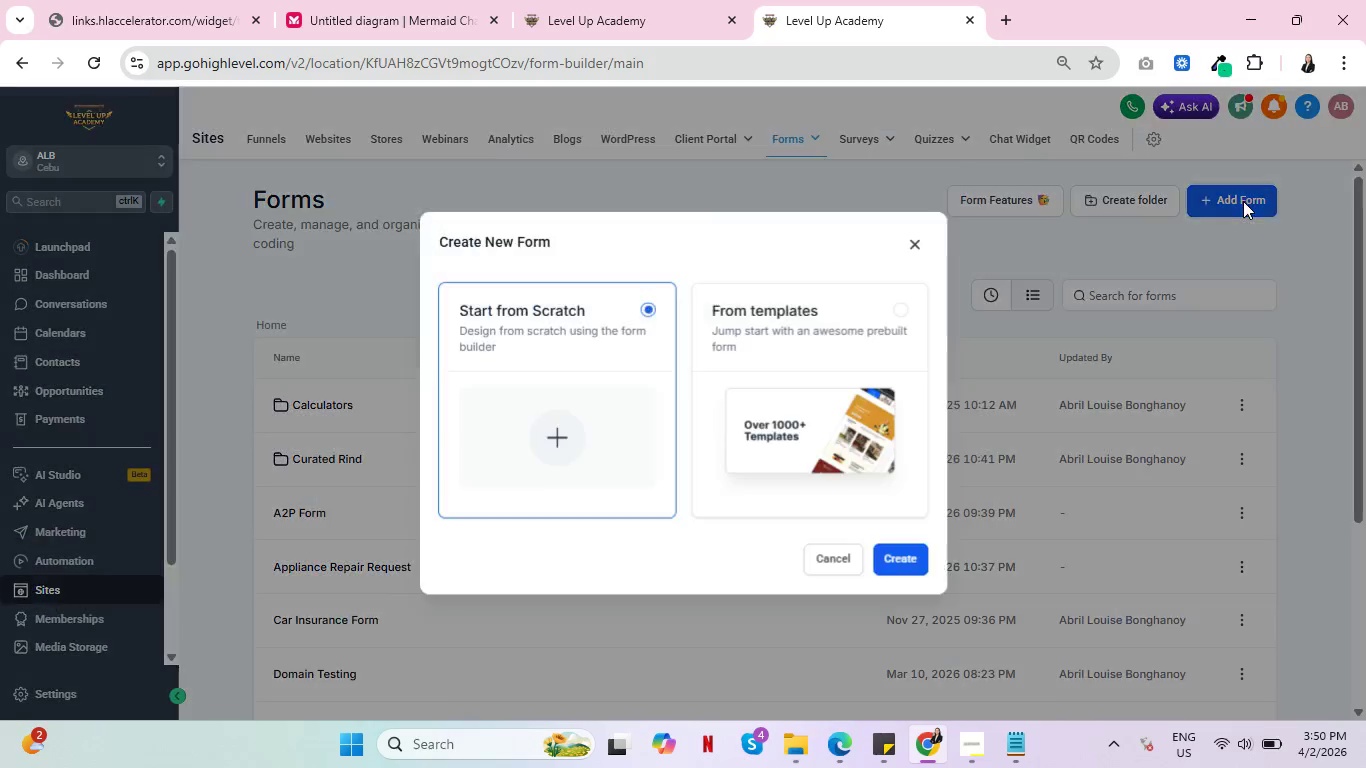 
left_click([565, 435])
 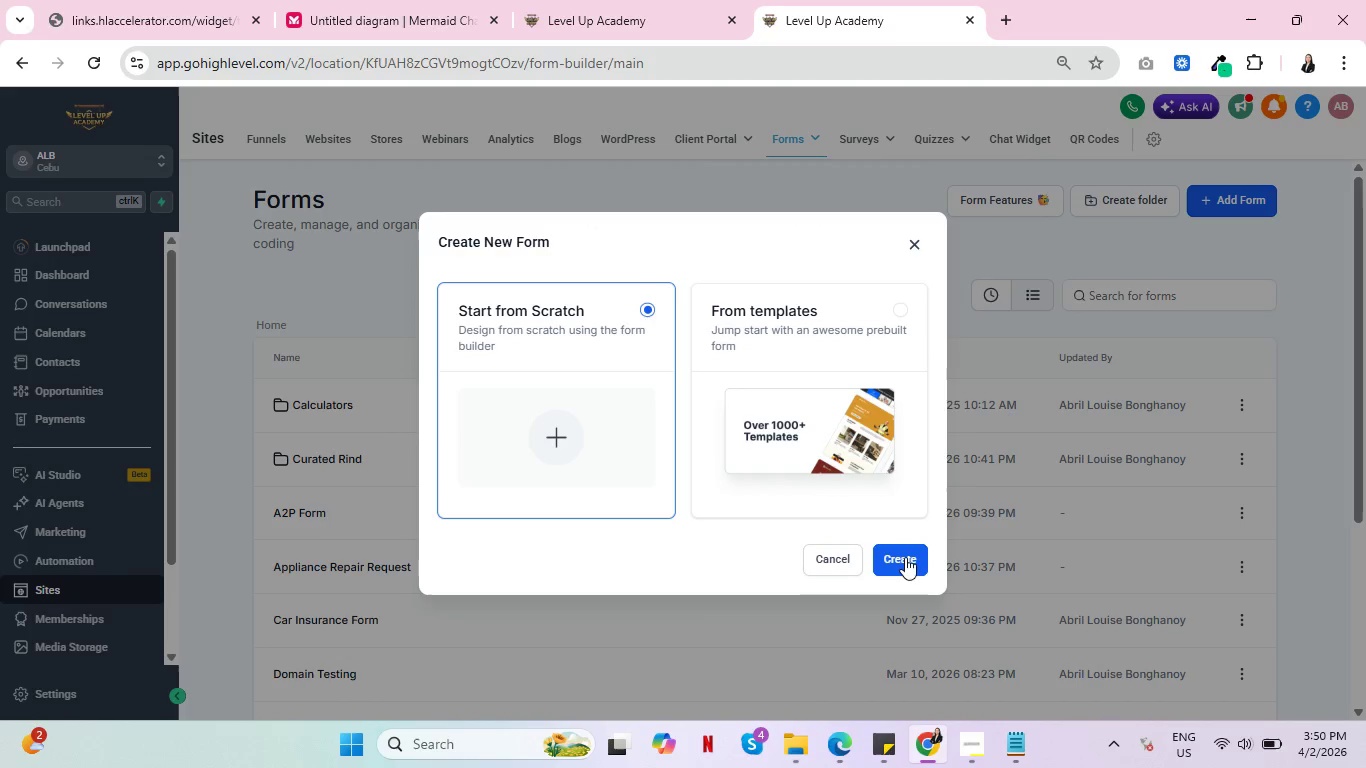 
left_click([905, 557])
 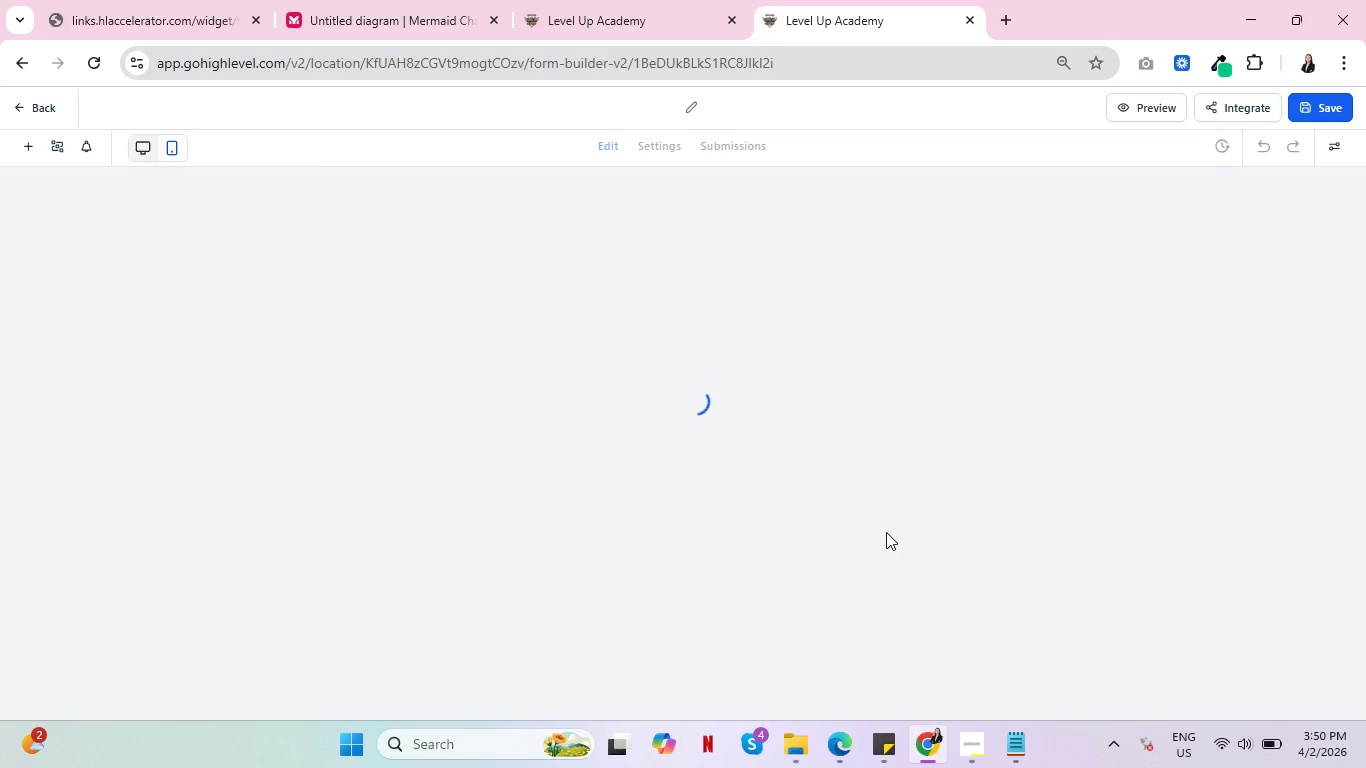 
wait(12.48)
 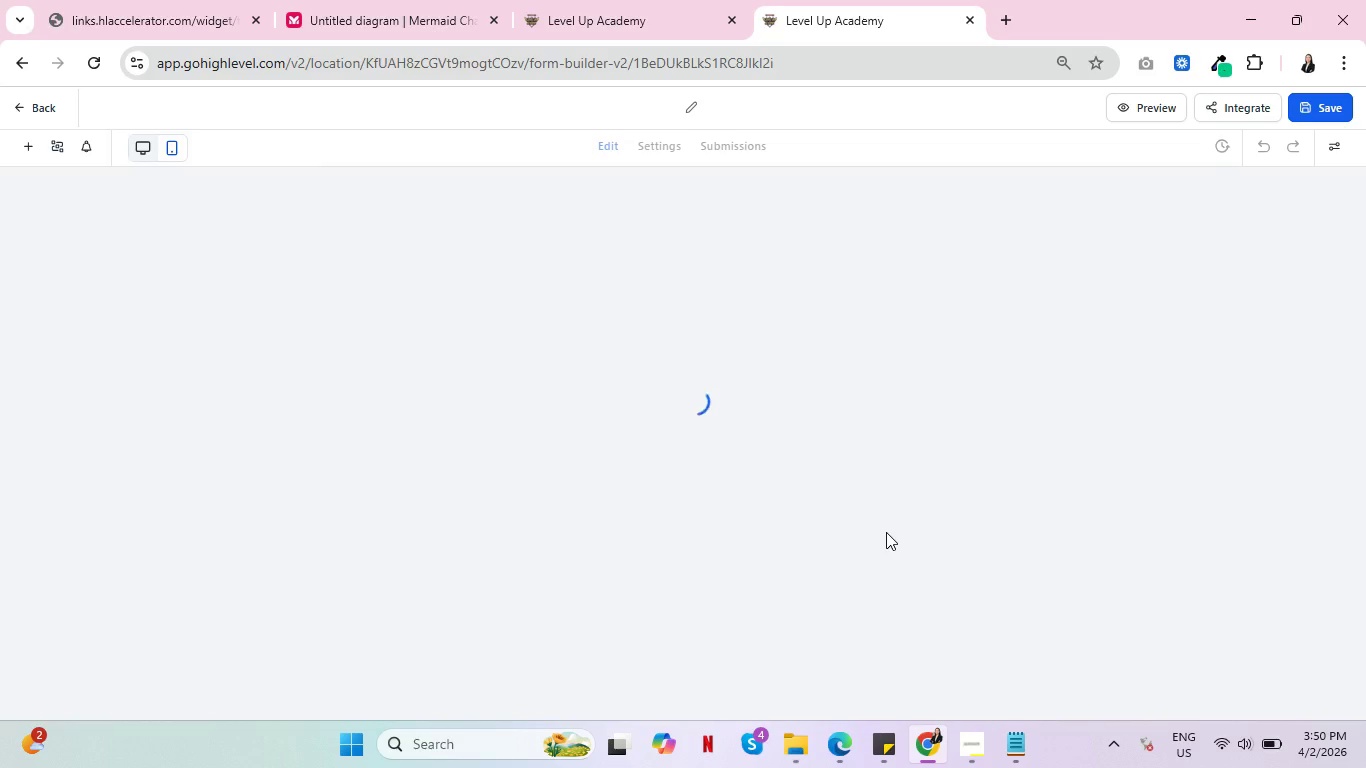 
scroll: coordinate [603, 490], scroll_direction: down, amount: 1.0
 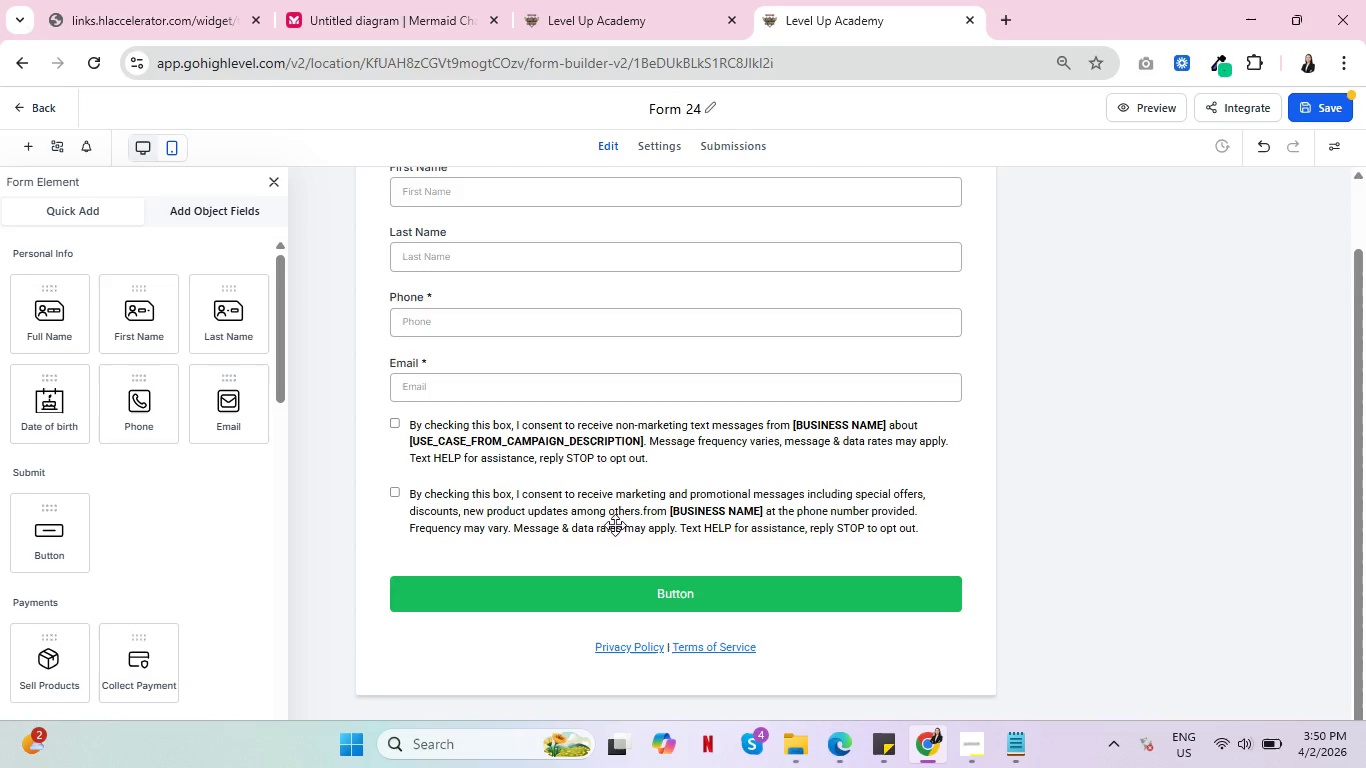 
wait(6.65)
 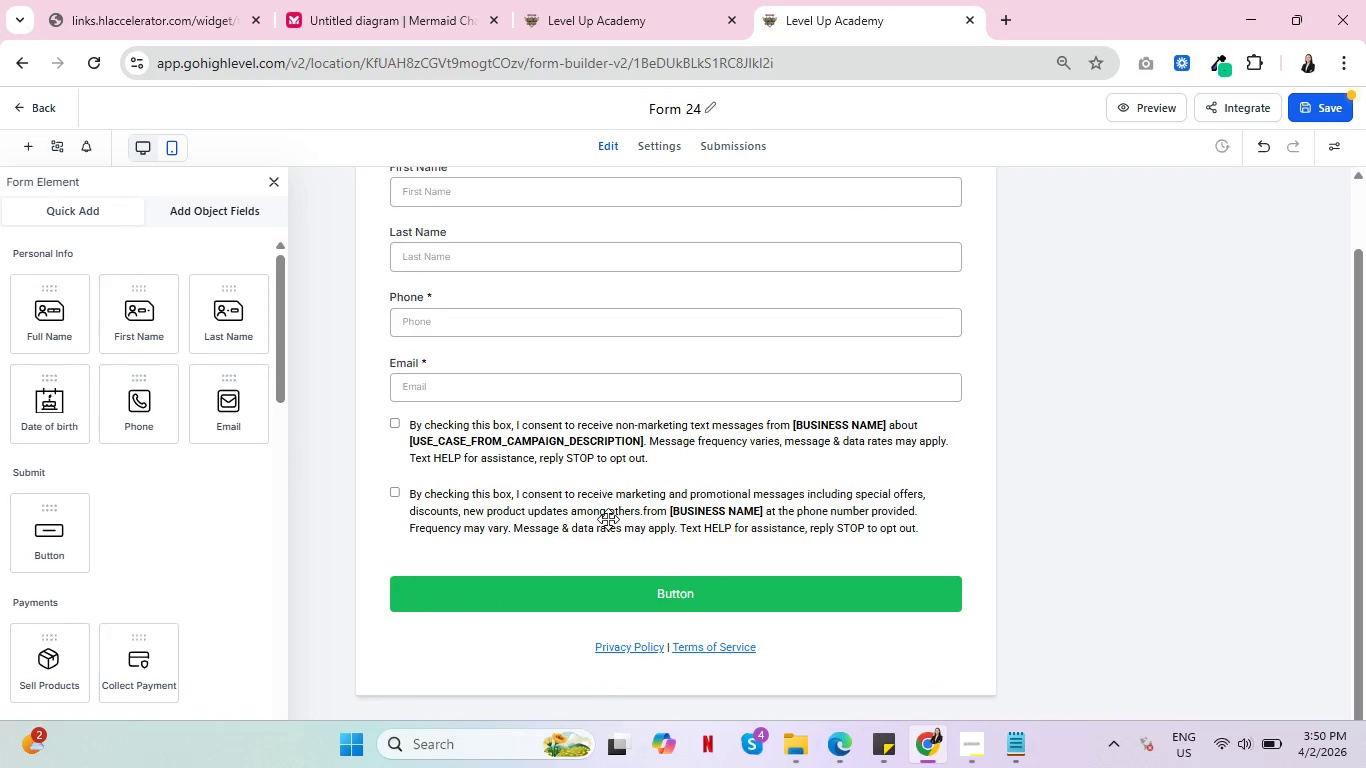 
scroll: coordinate [650, 526], scroll_direction: up, amount: 2.0
 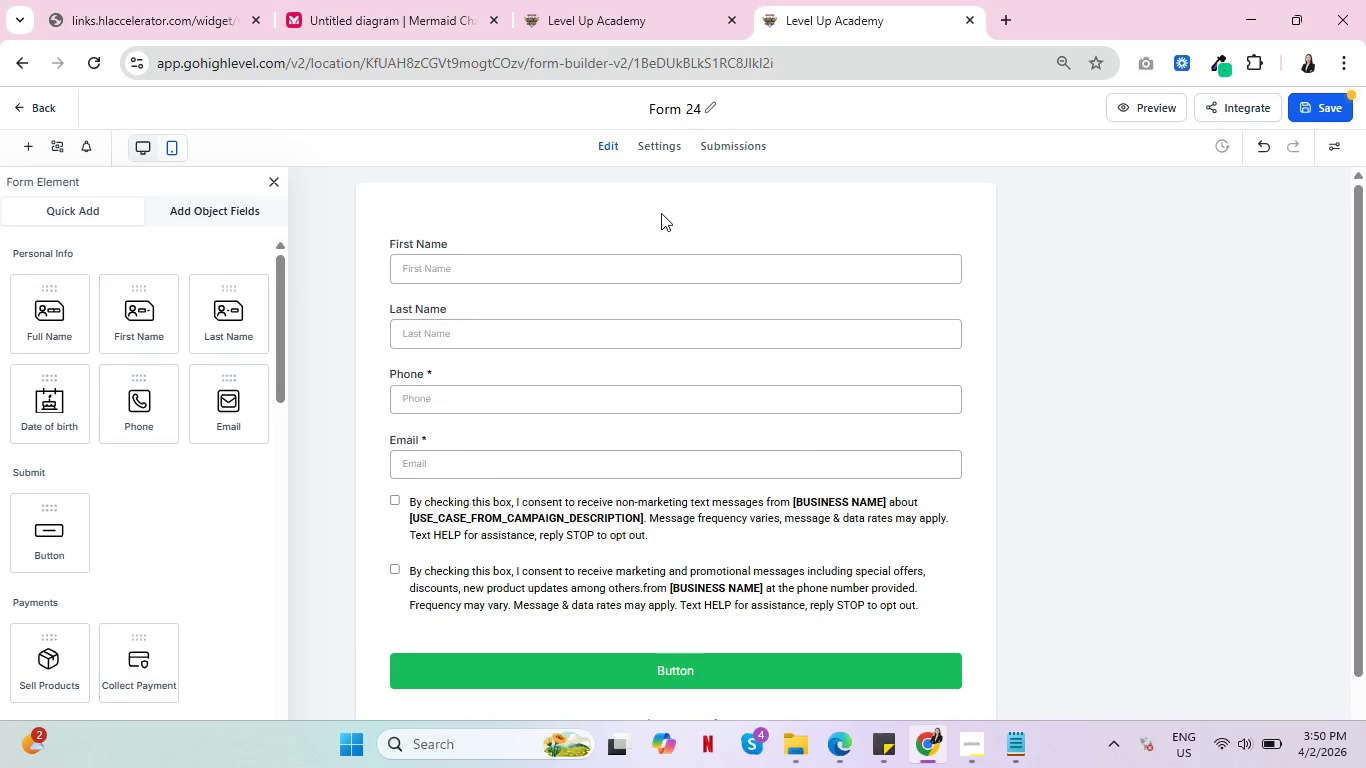 
left_click([664, 237])
 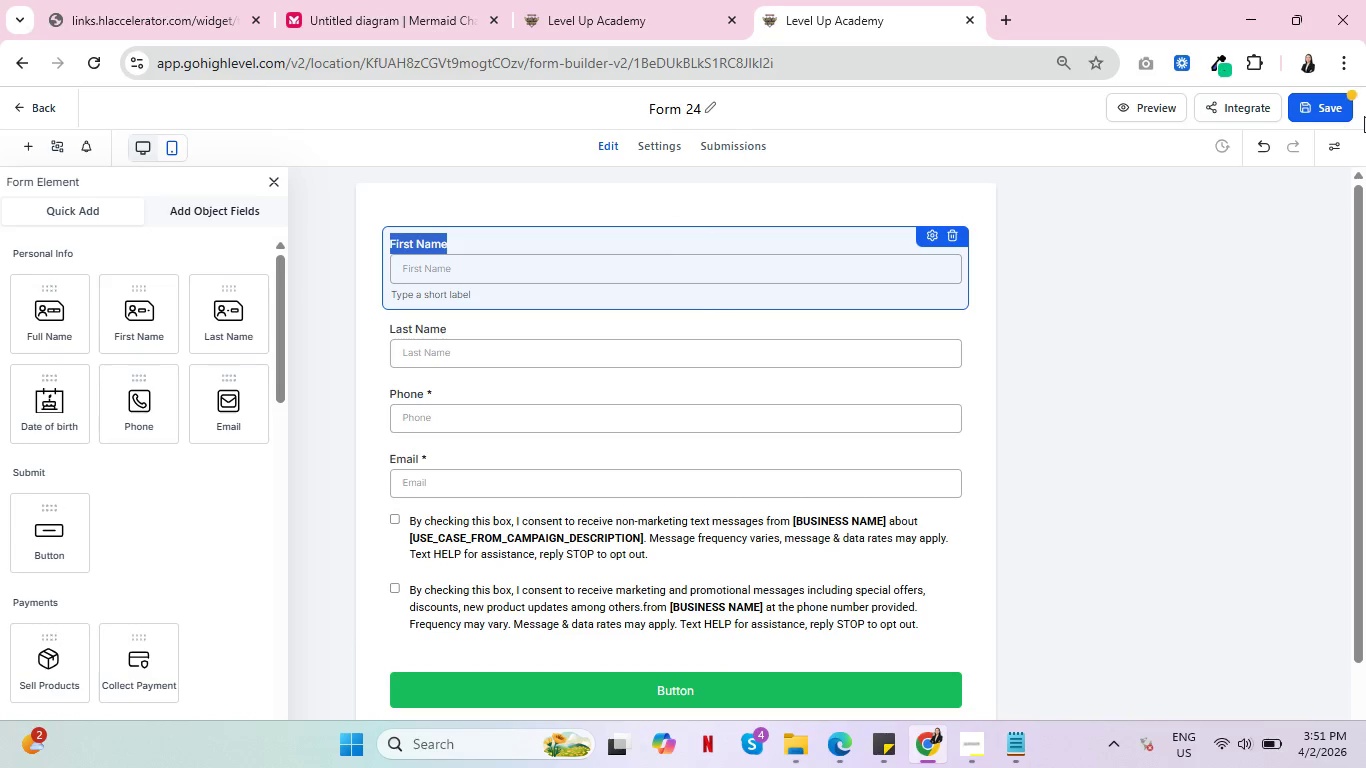 
left_click([1334, 149])
 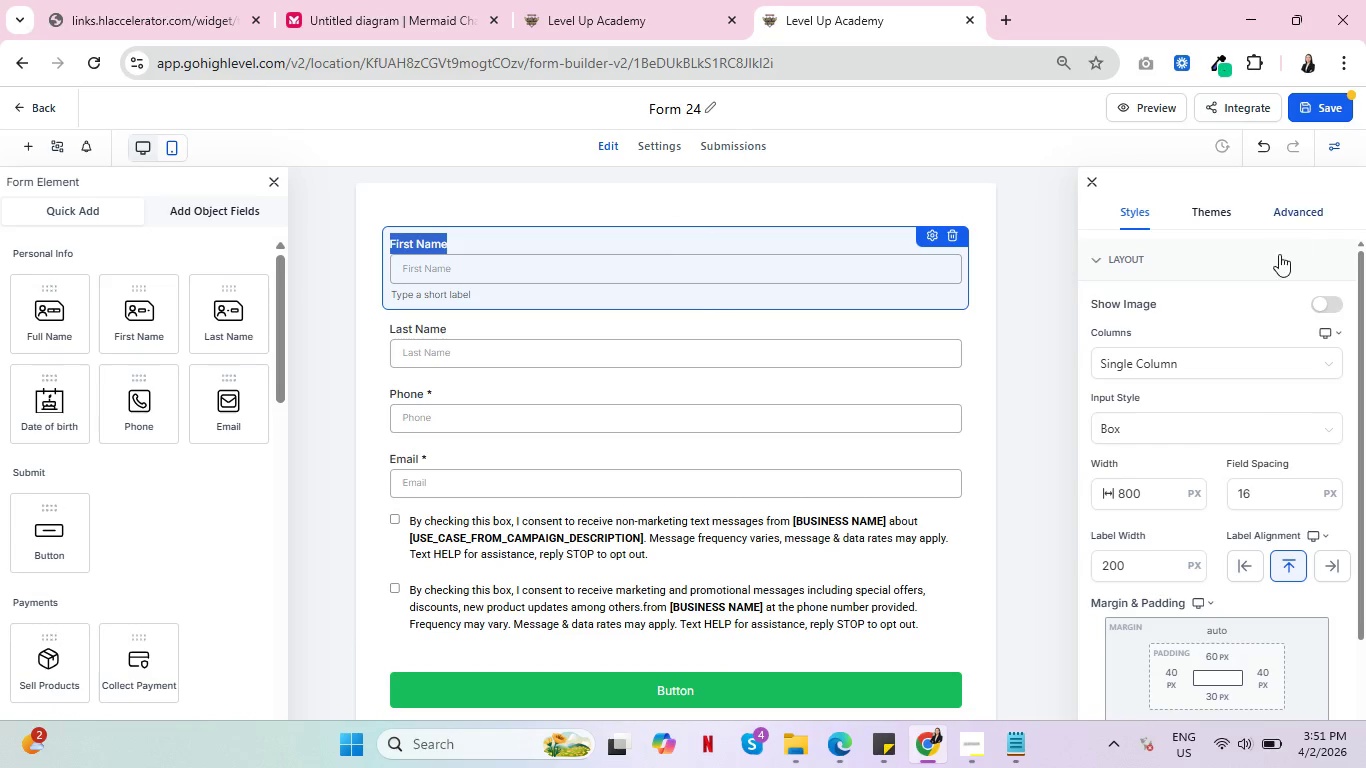 
mouse_move([1169, 442])
 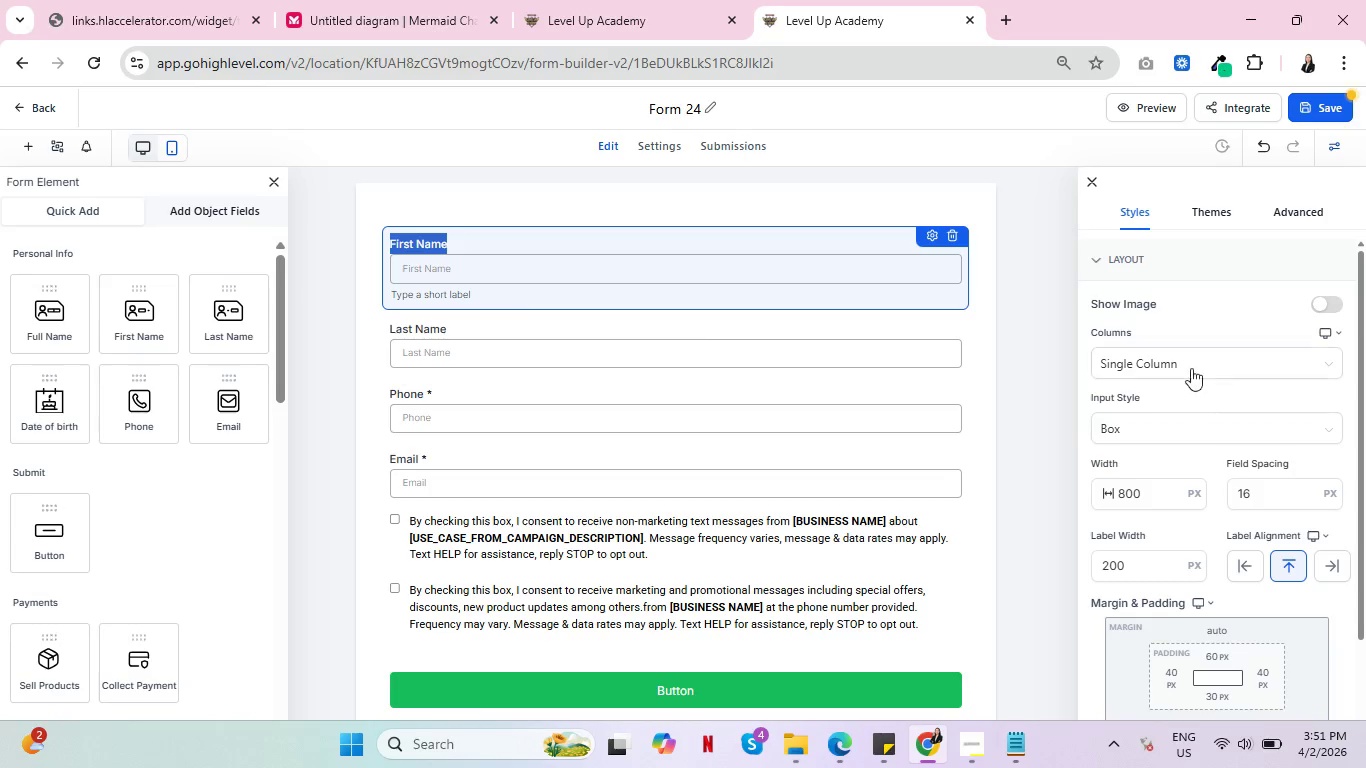 
left_click([1191, 359])
 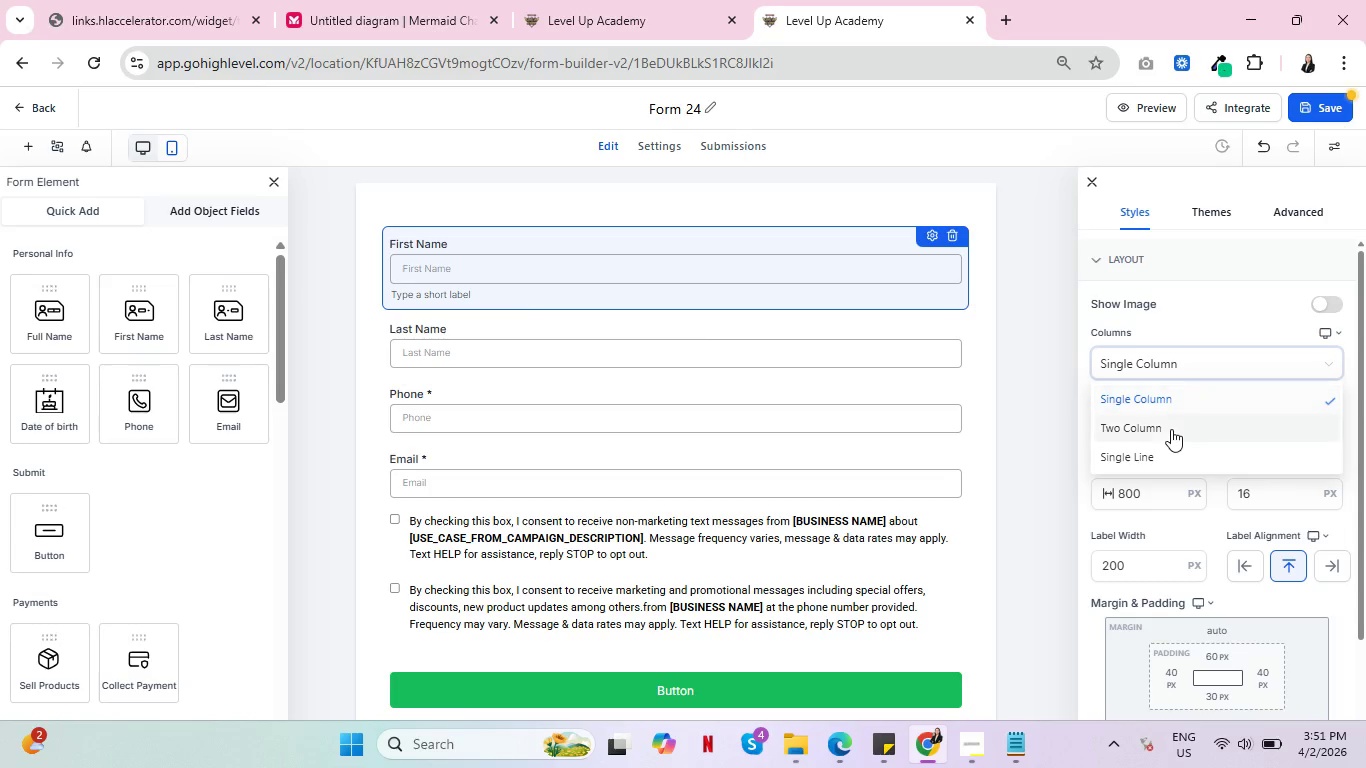 
left_click([1171, 429])
 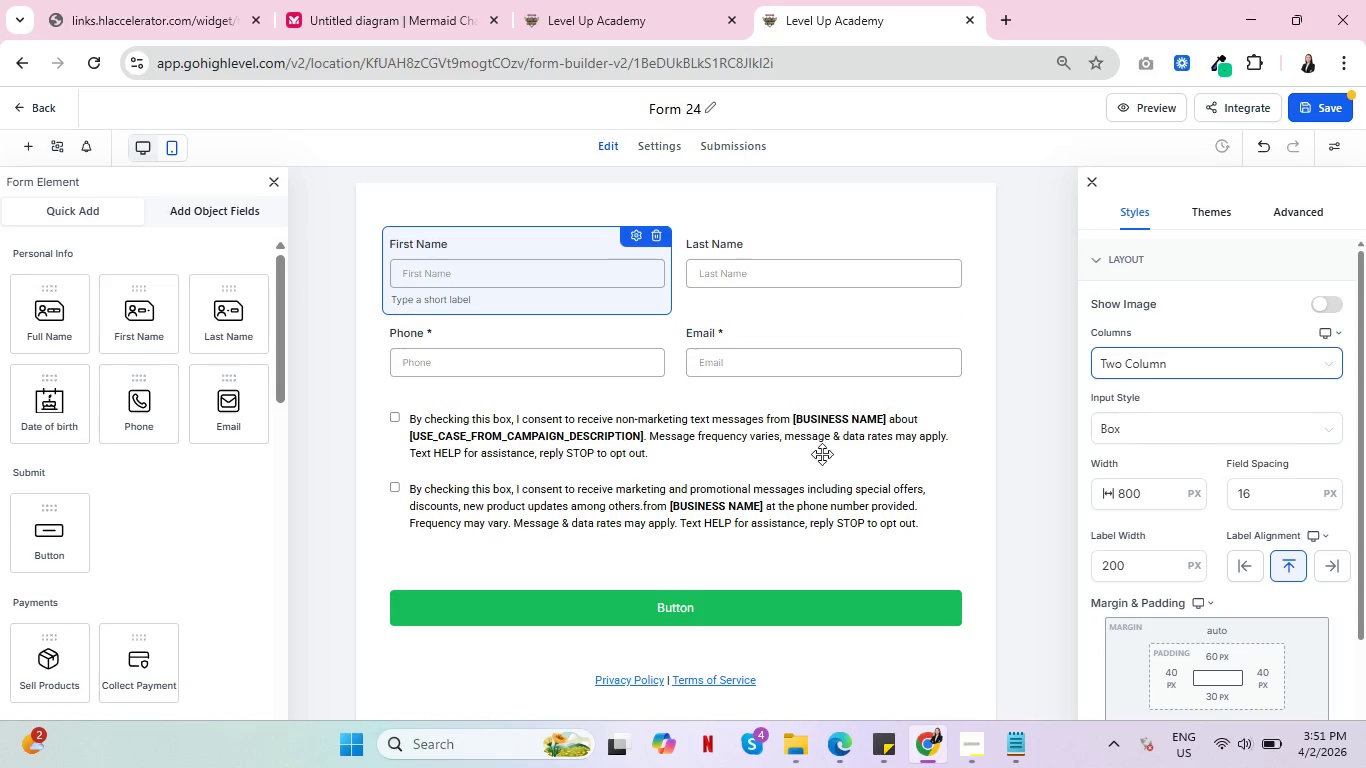 
scroll: coordinate [828, 485], scroll_direction: up, amount: 1.0
 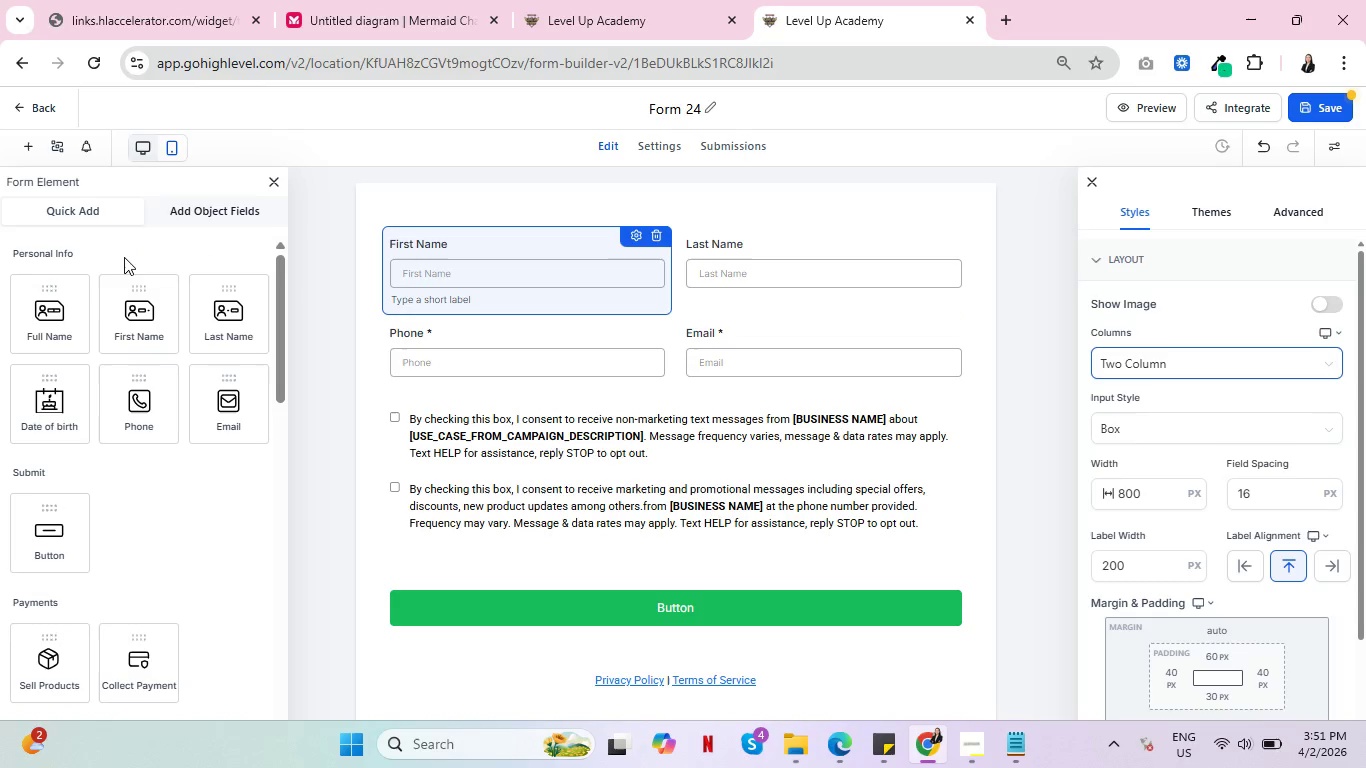 
left_click([216, 208])
 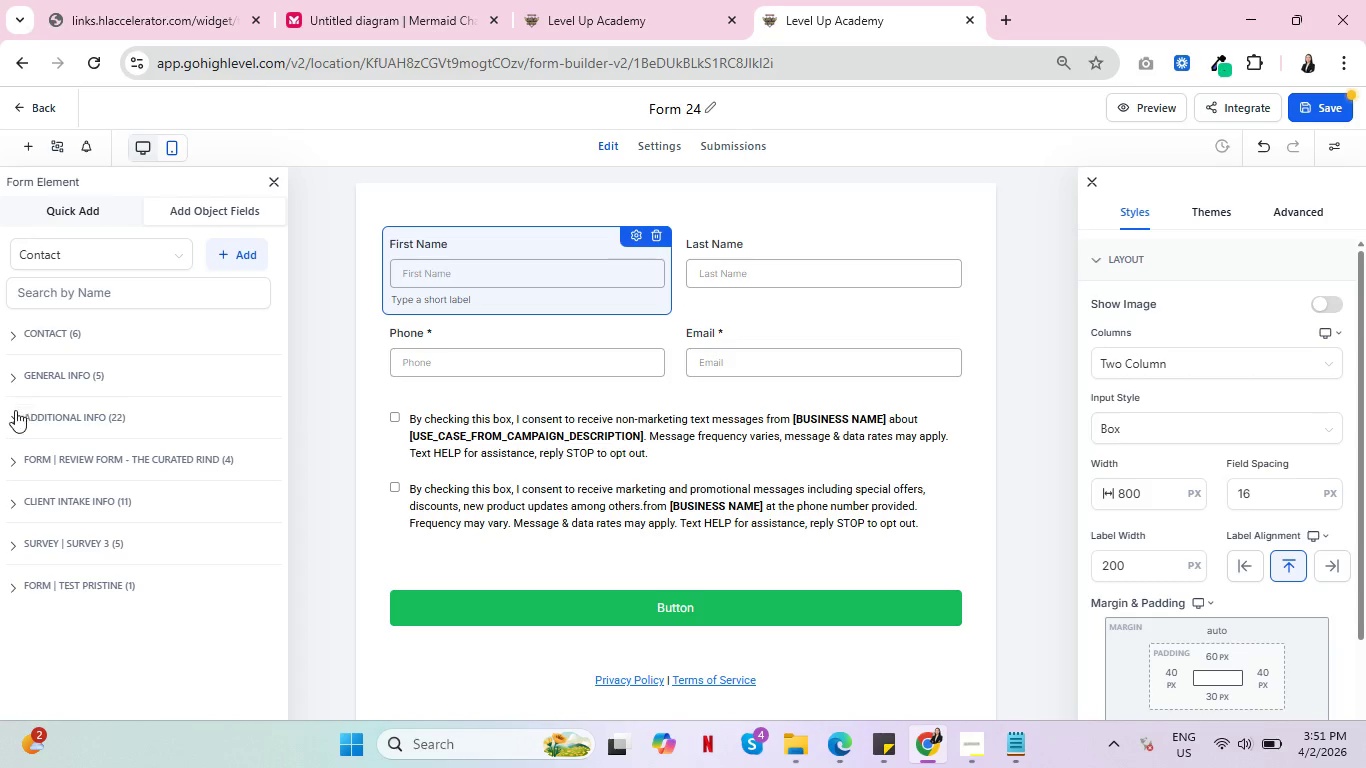 
left_click([9, 420])
 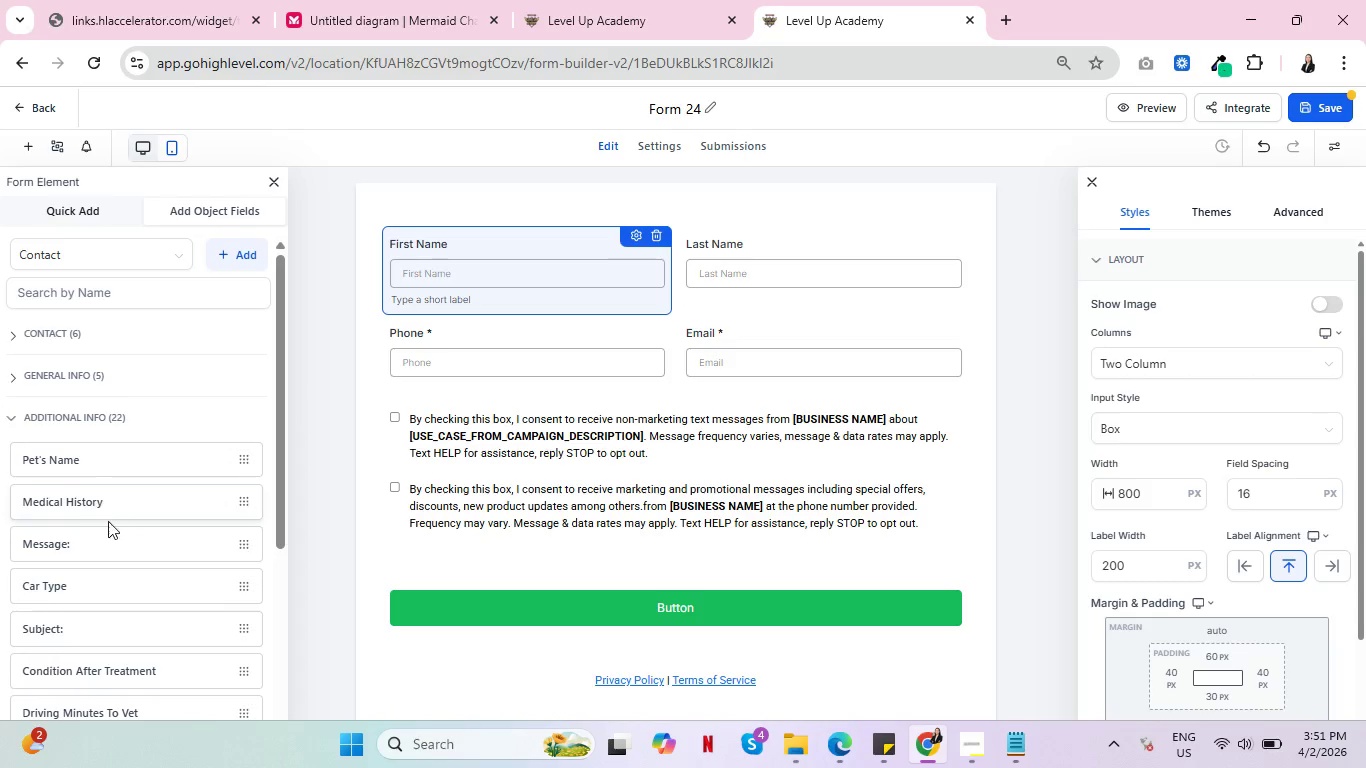 
scroll: coordinate [143, 535], scroll_direction: down, amount: 8.0
 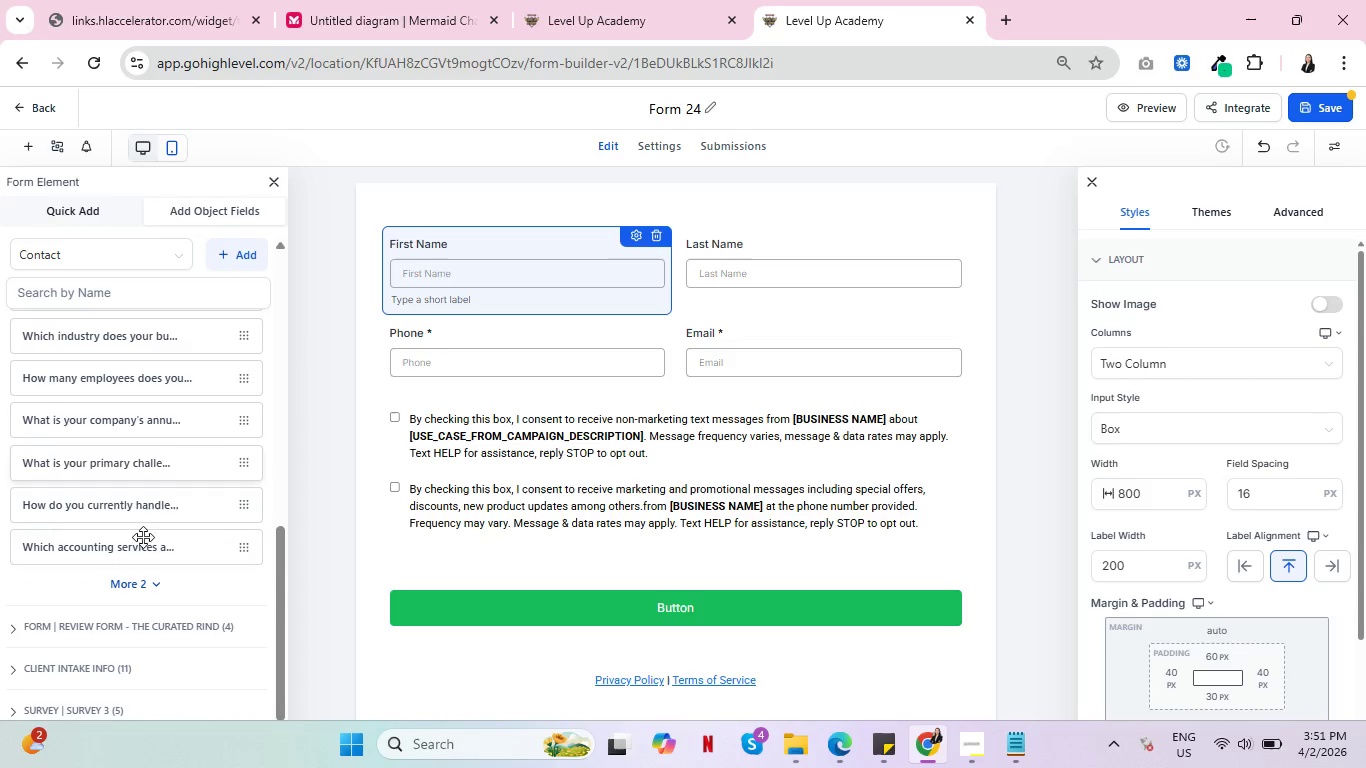 
mouse_move([114, 598])
 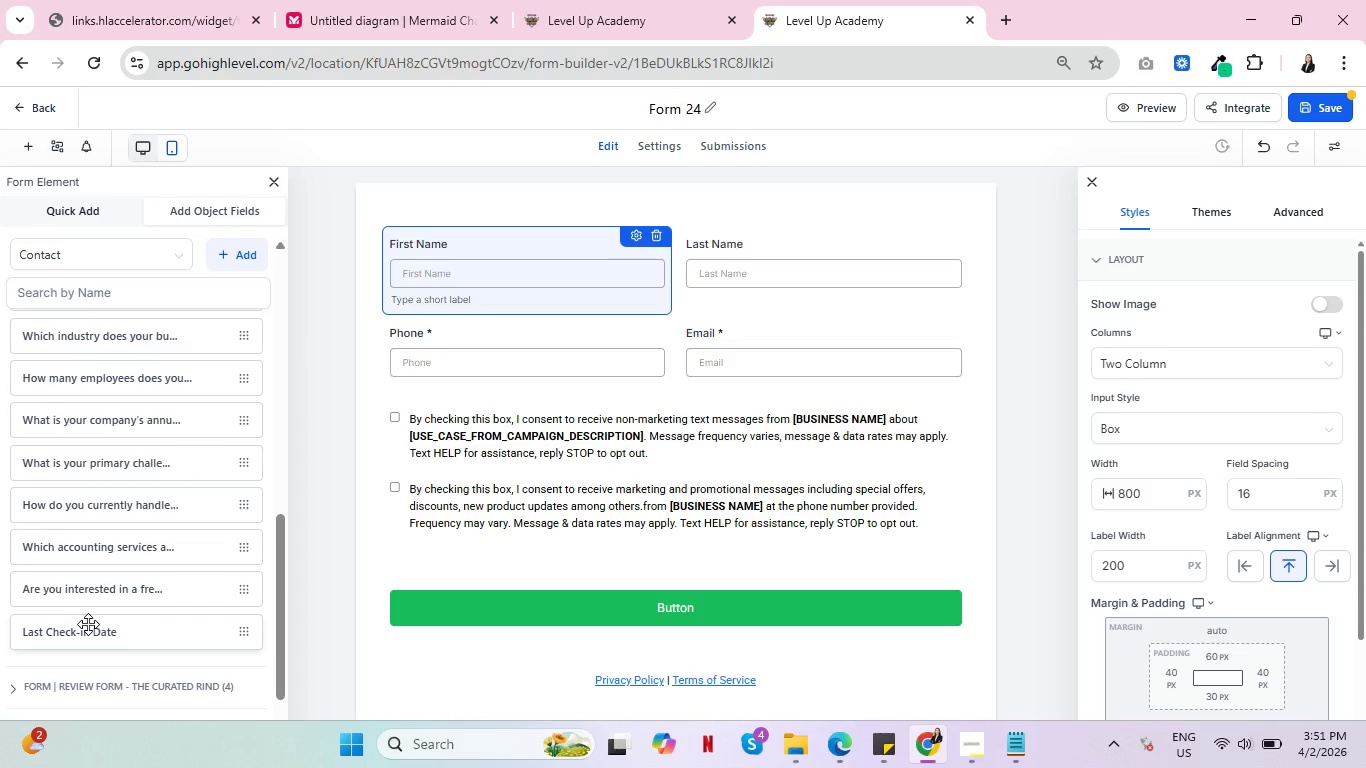 
left_click_drag(start_coordinate=[88, 624], to_coordinate=[502, 399])
 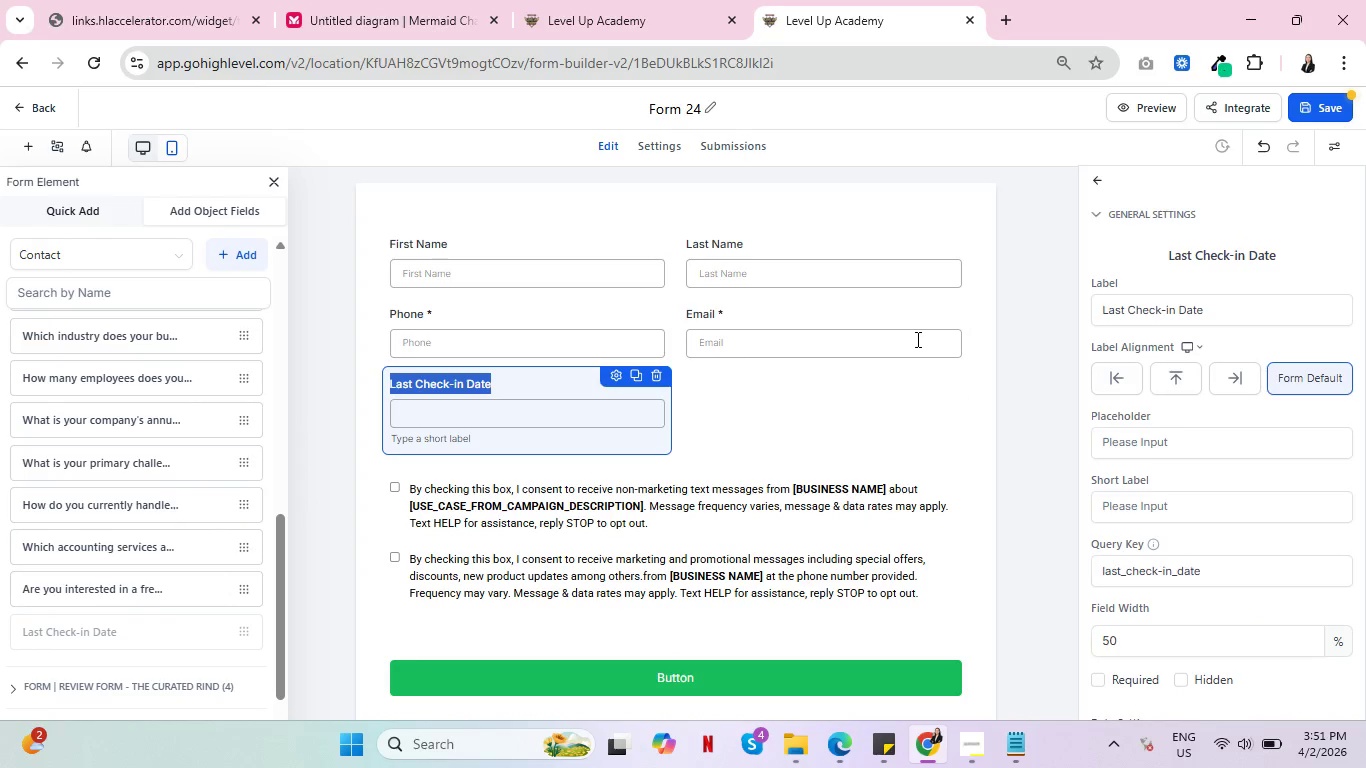 
wait(11.66)
 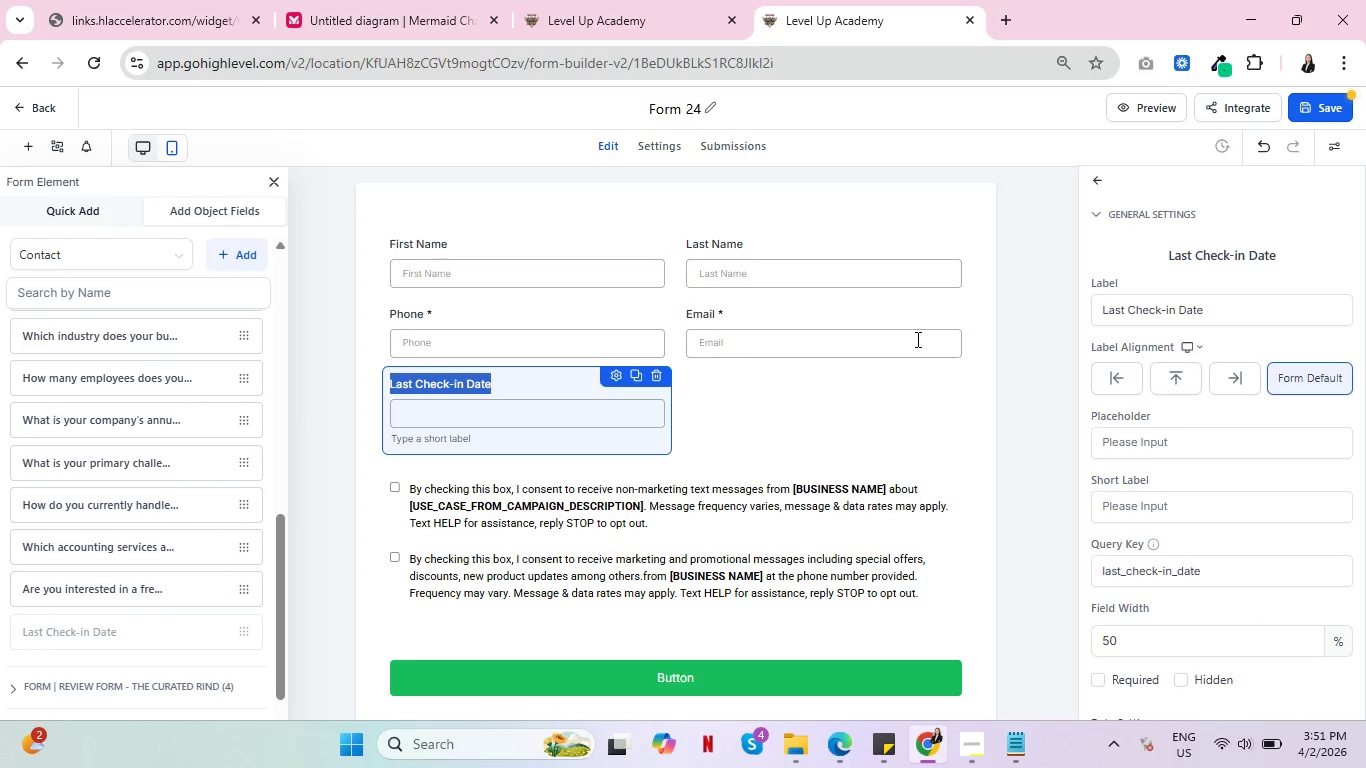 
left_click_drag(start_coordinate=[1156, 638], to_coordinate=[1074, 638])
 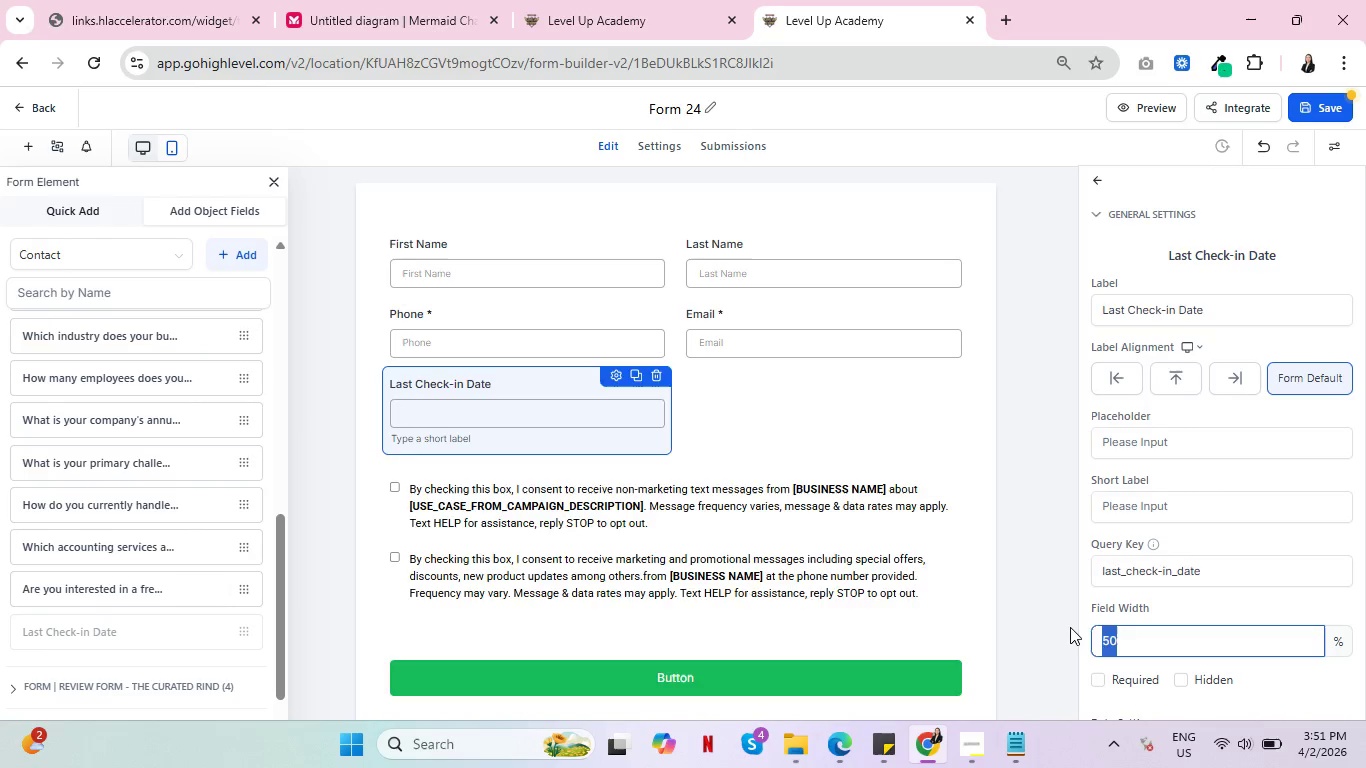 
type(100)
 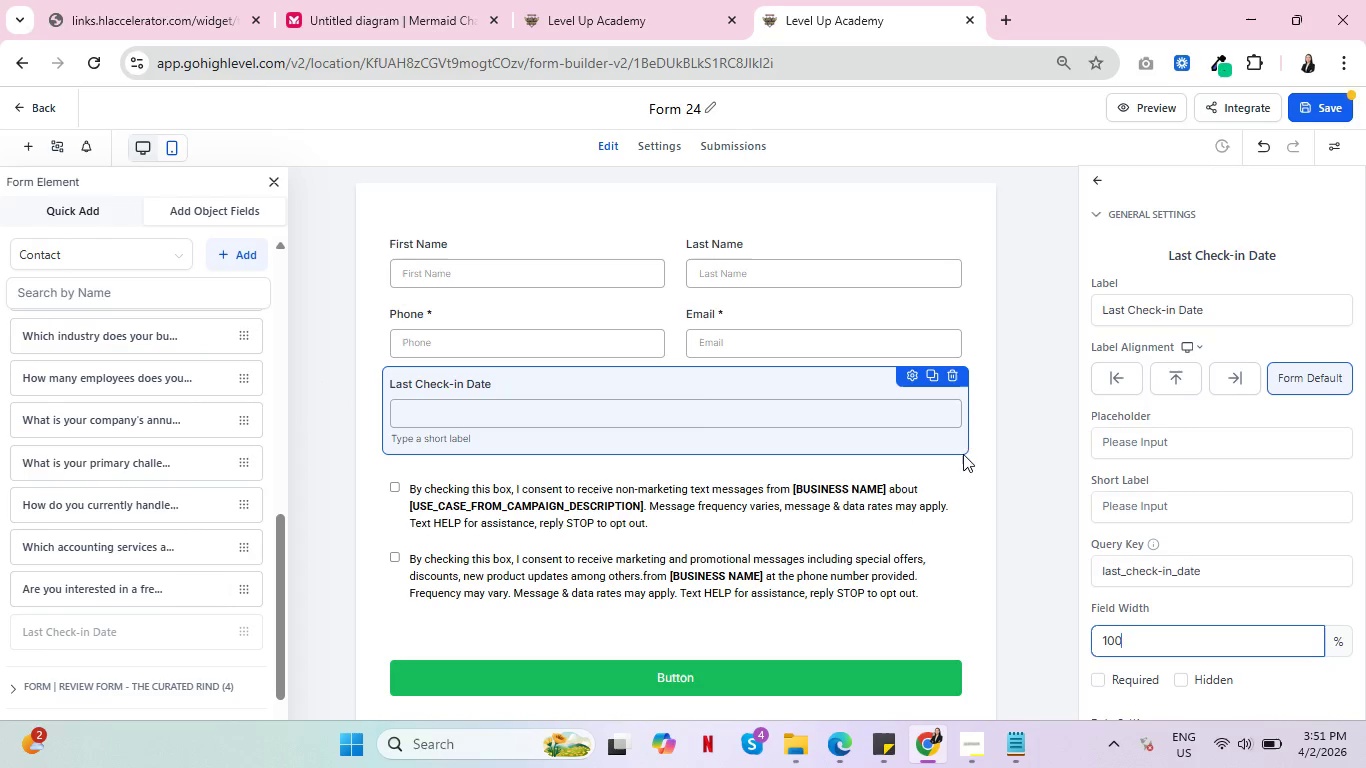 
left_click([961, 463])
 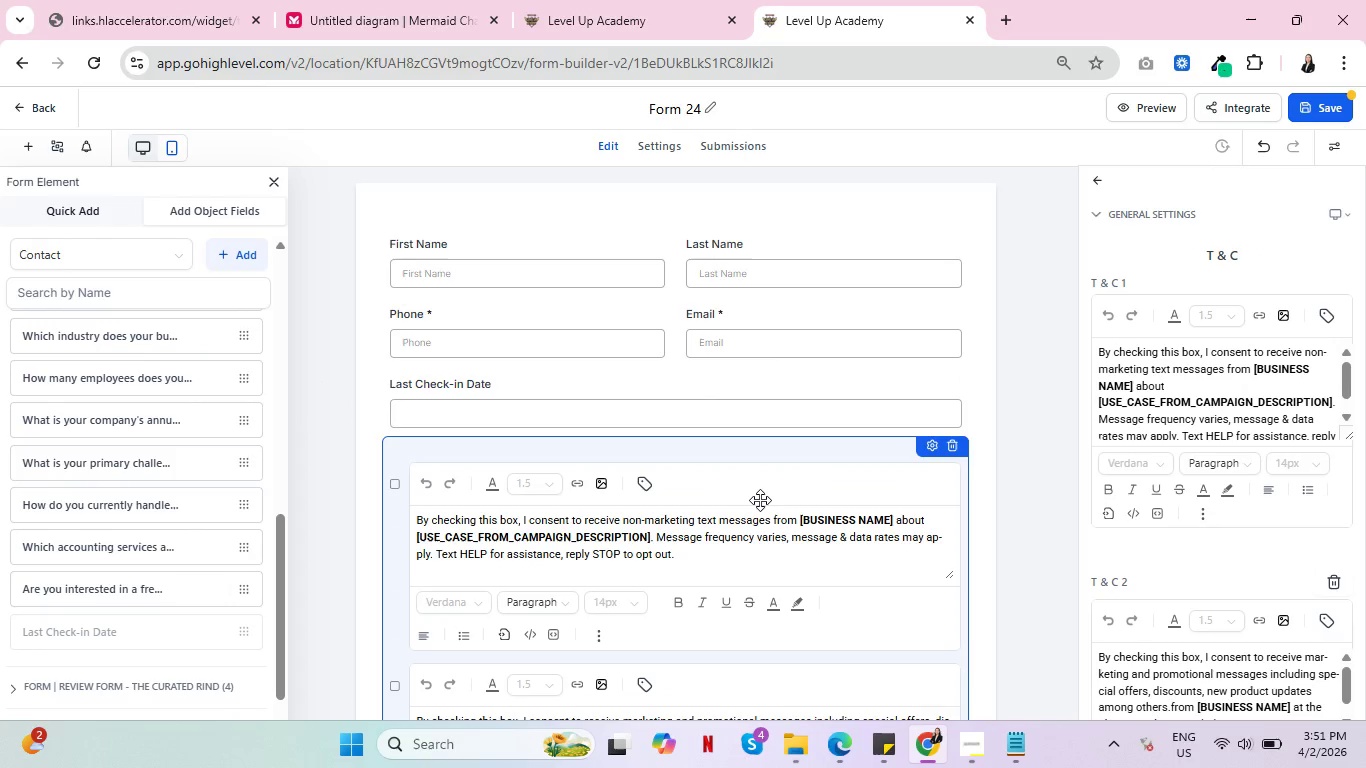 
left_click([760, 500])
 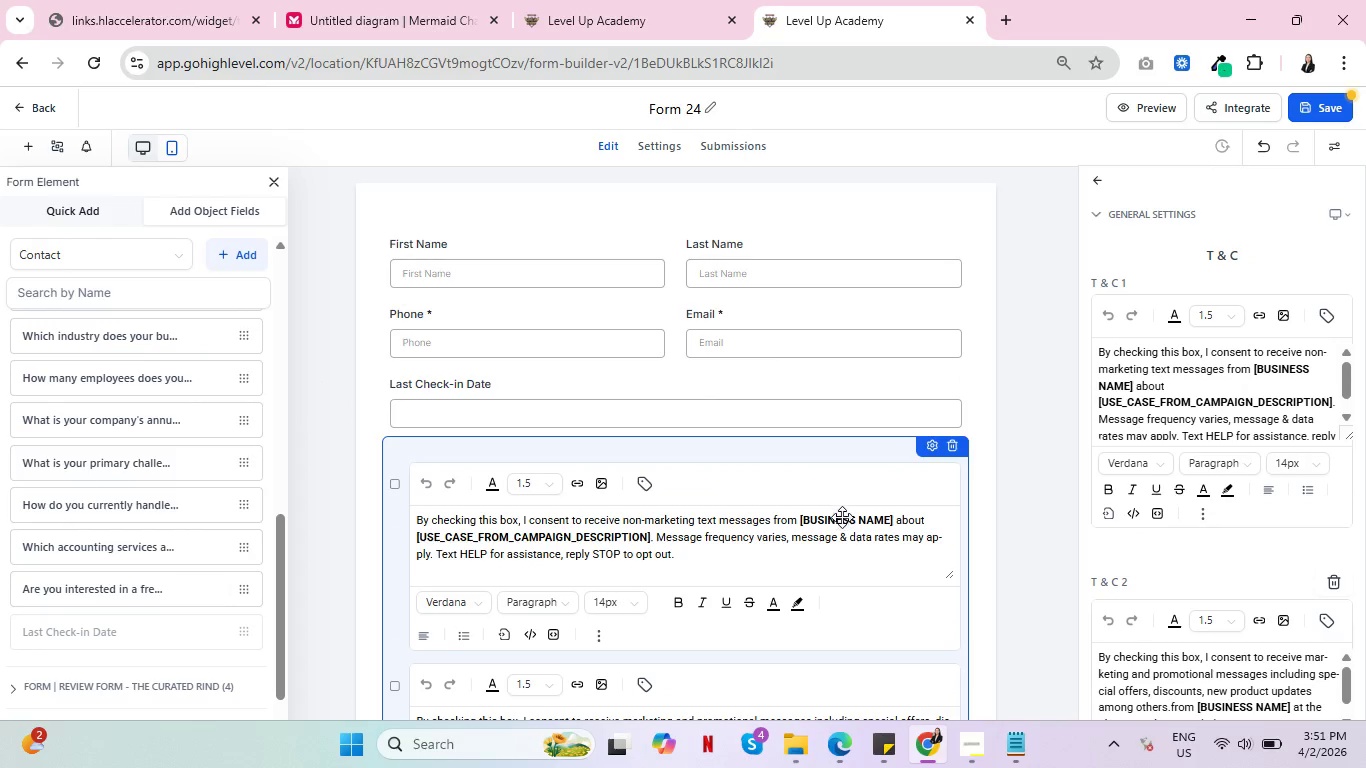 
left_click([840, 520])
 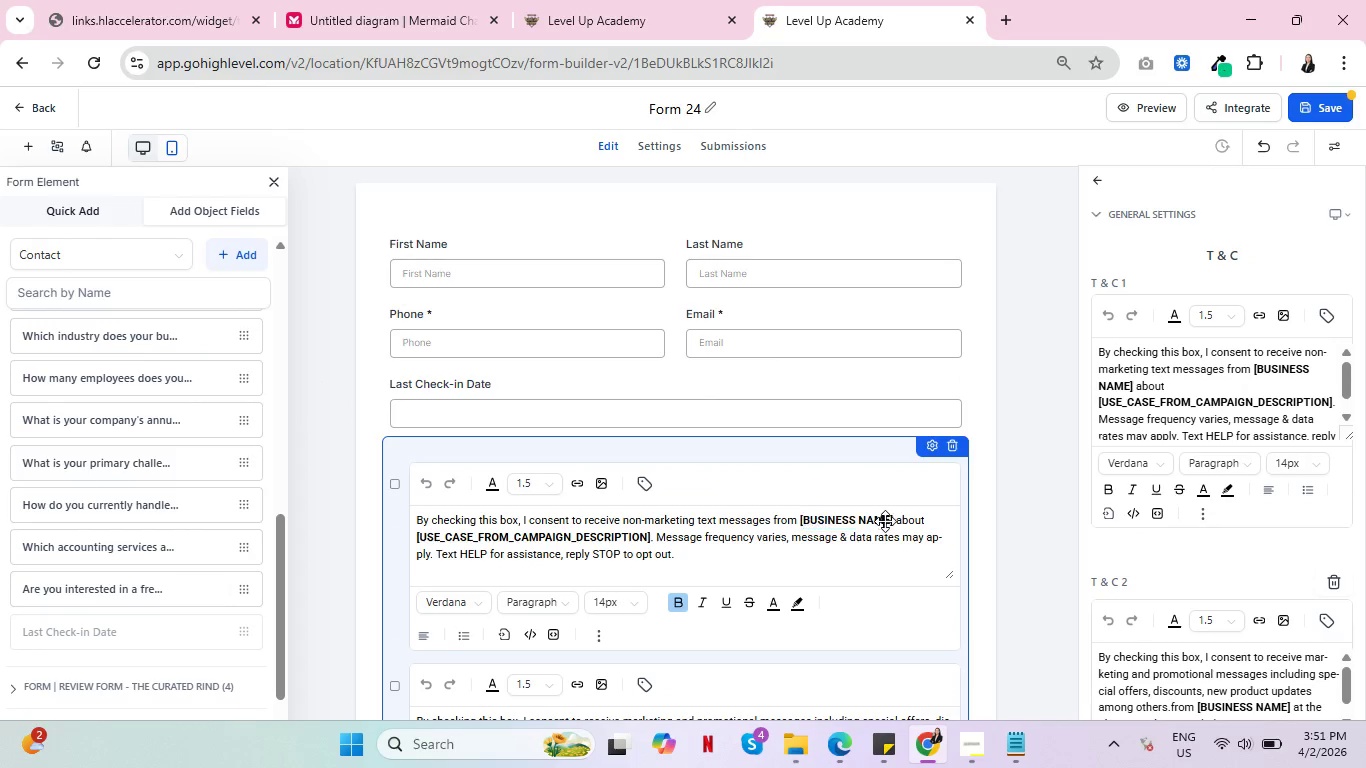 
left_click([885, 521])
 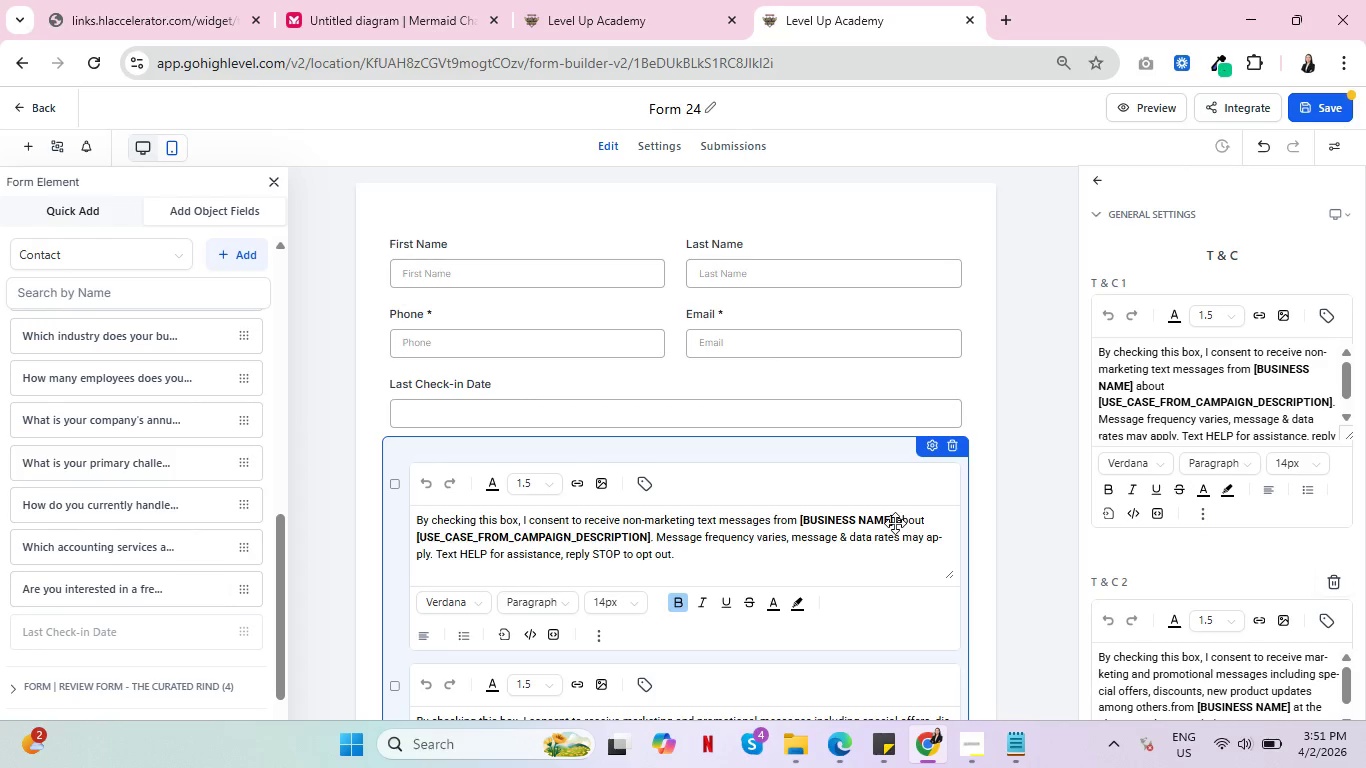 
left_click_drag(start_coordinate=[895, 523], to_coordinate=[798, 521])
 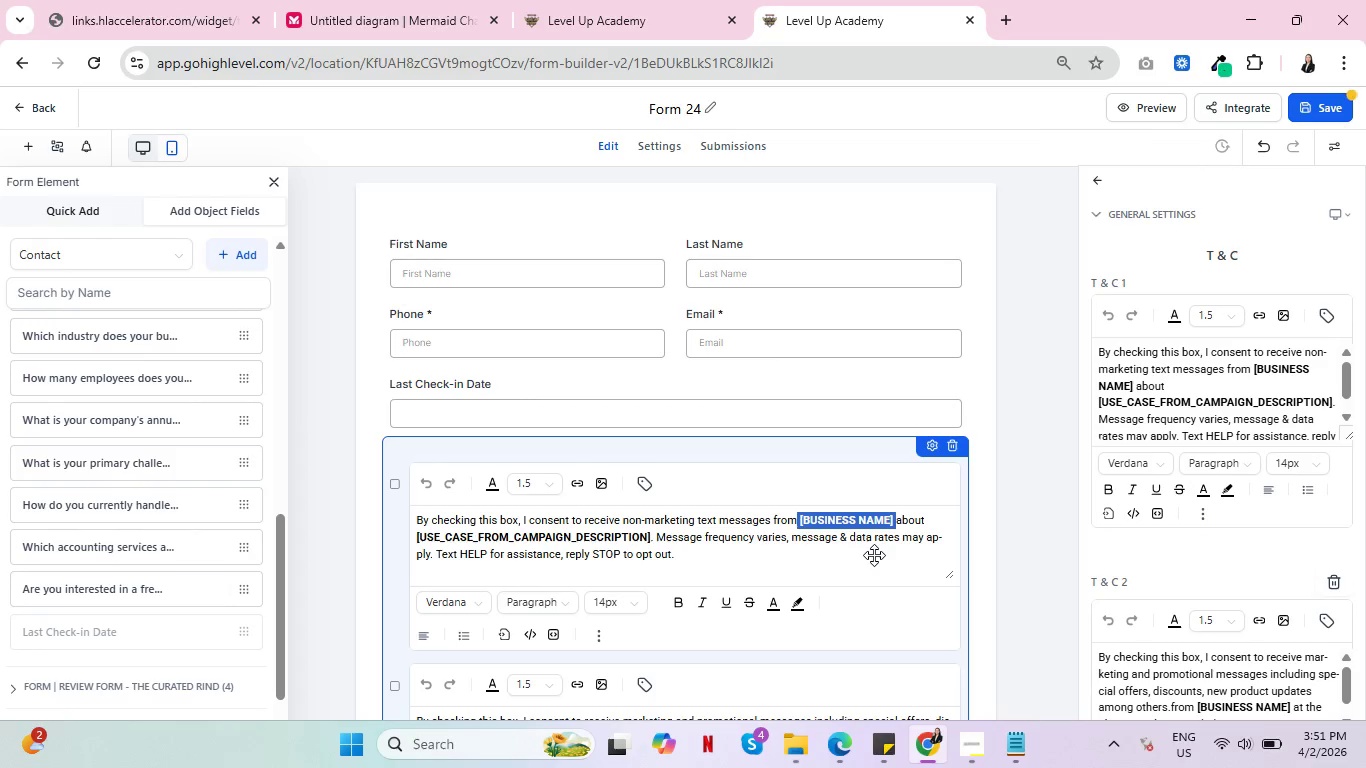 
type( Iron and Irony )
 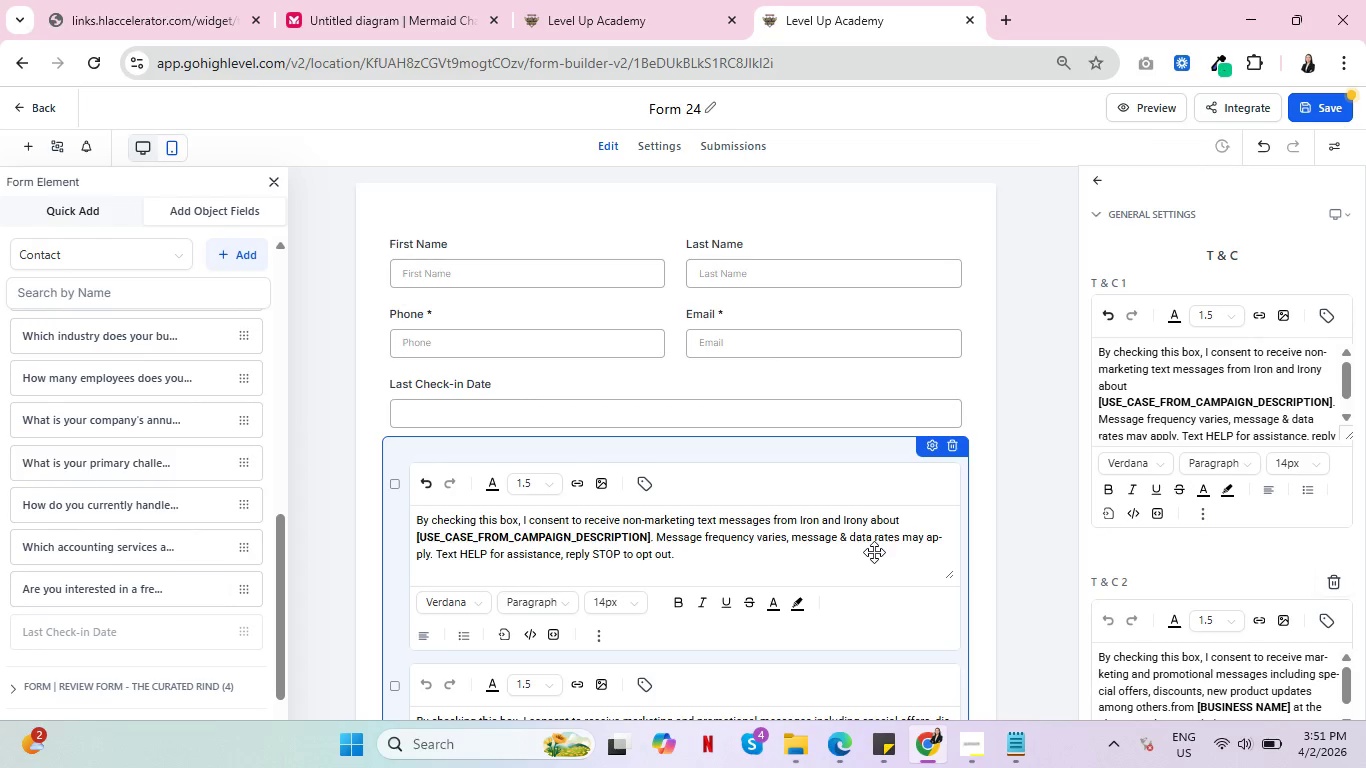 
scroll: coordinate [773, 543], scroll_direction: down, amount: 2.0
 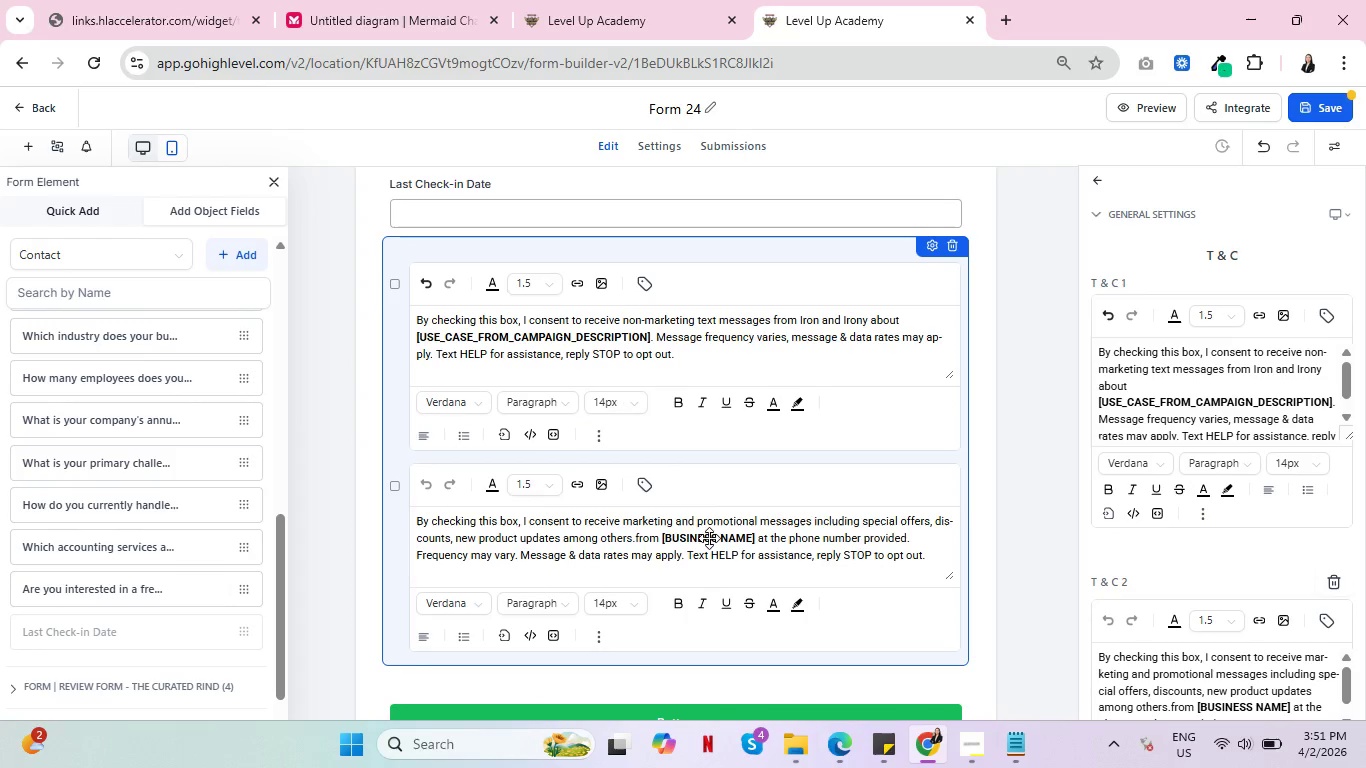 
double_click([709, 538])
 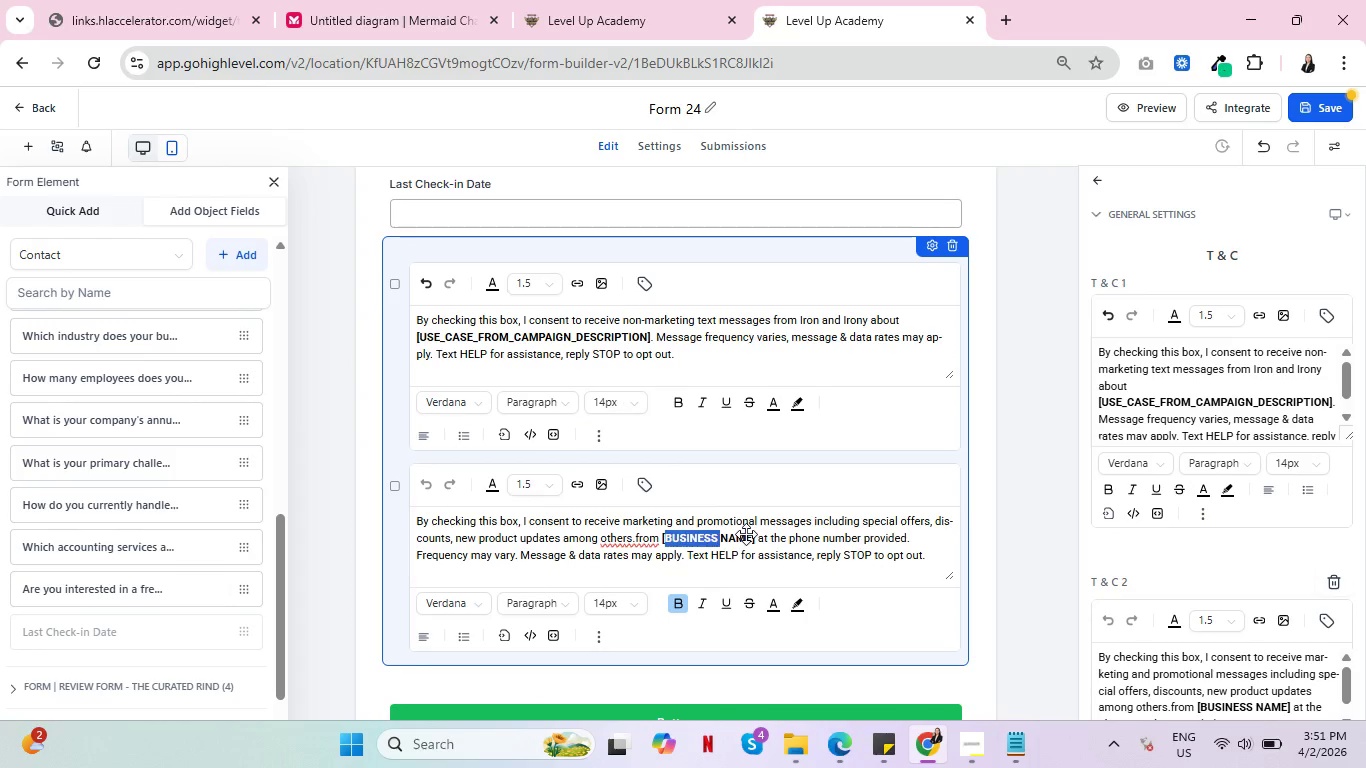 
left_click([746, 534])
 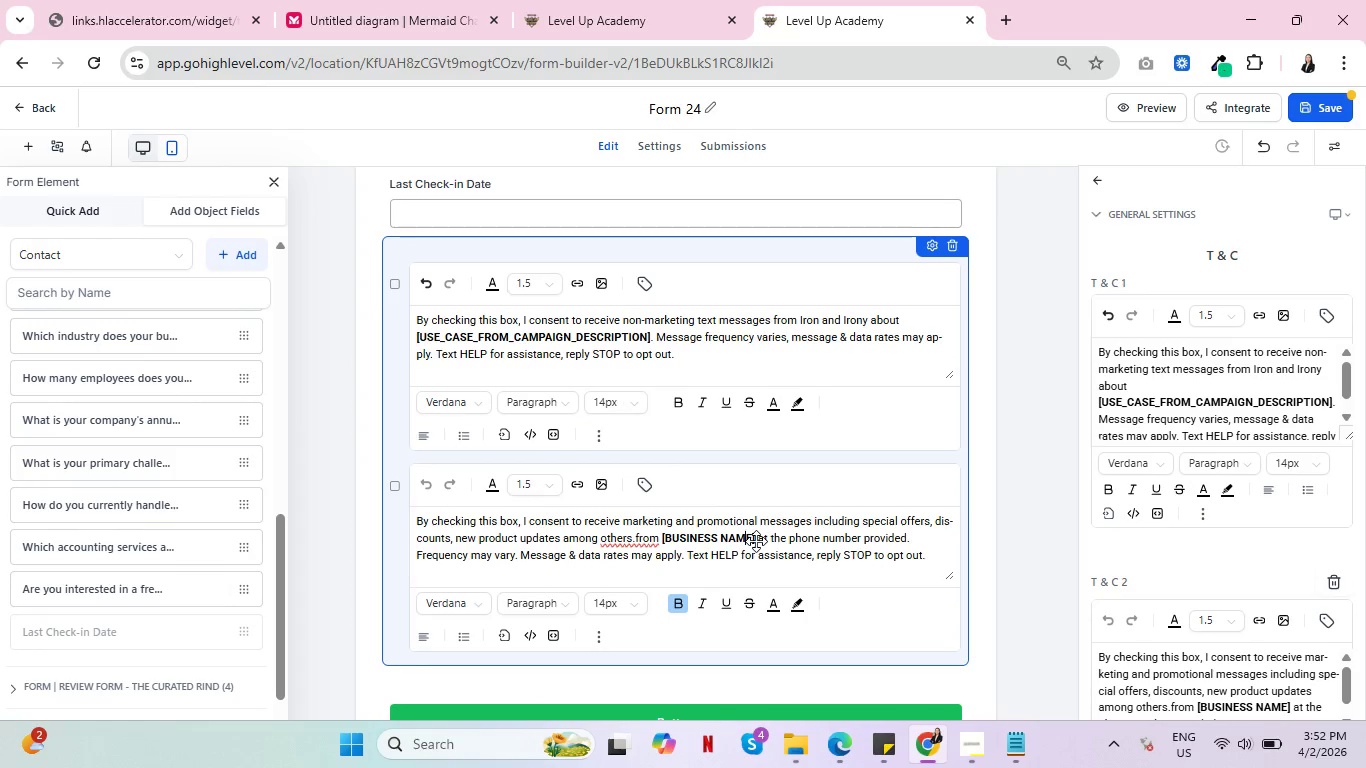 
left_click_drag(start_coordinate=[756, 541], to_coordinate=[663, 541])
 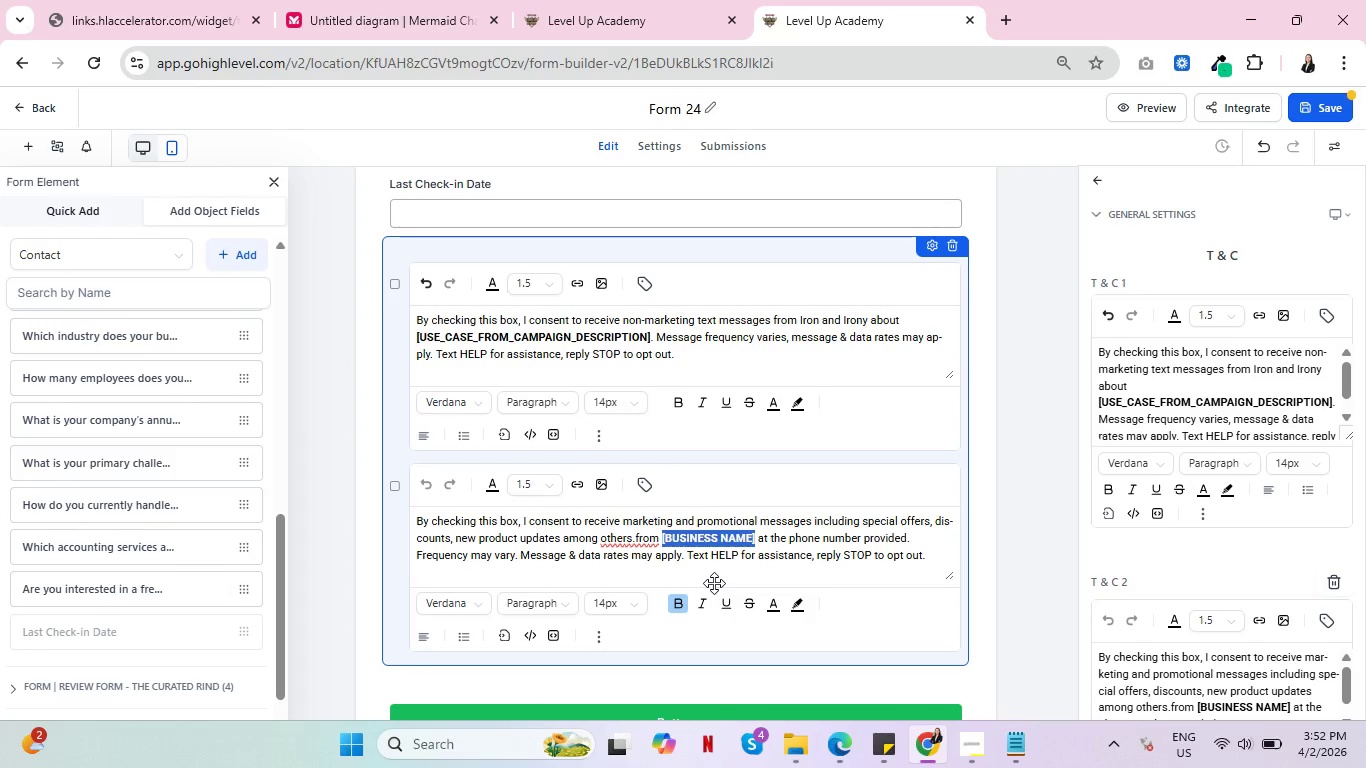 
type(Iron and Irony)
 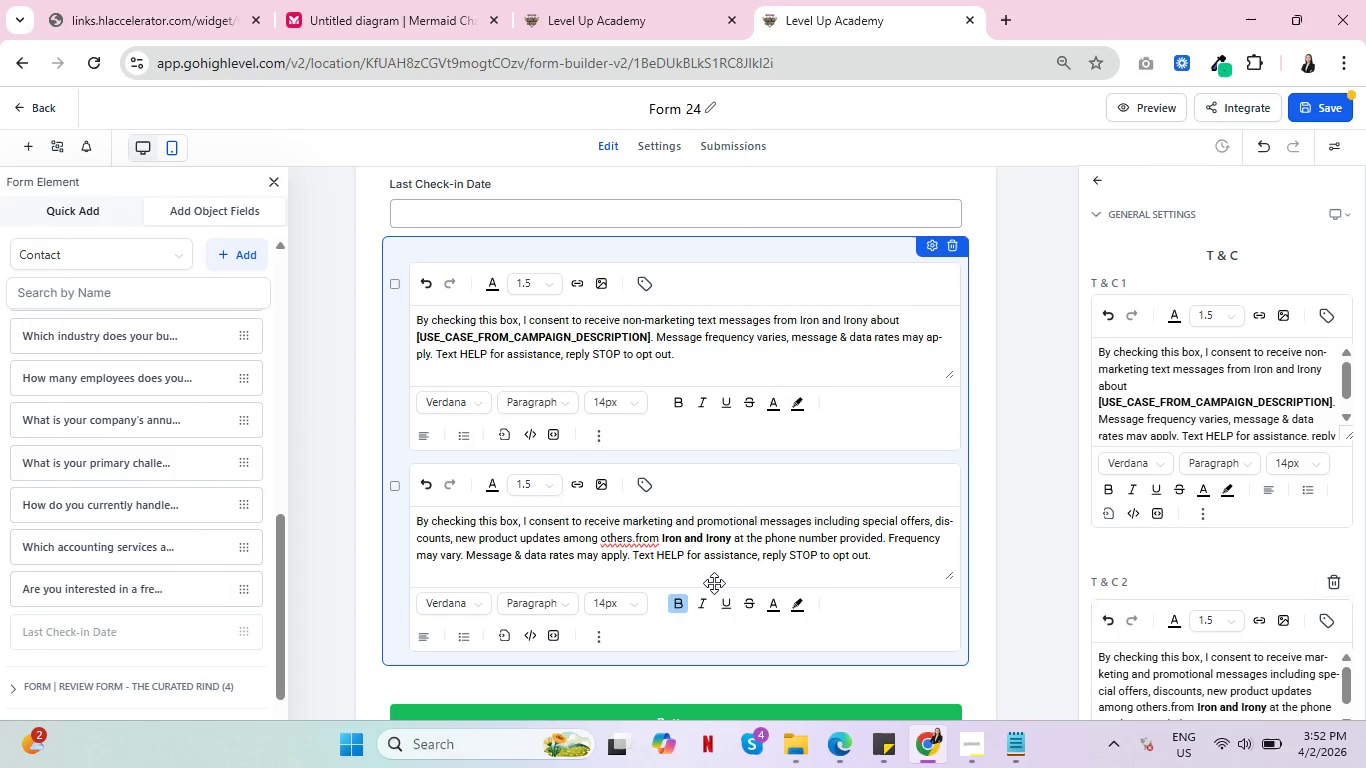 
left_click([637, 539])
 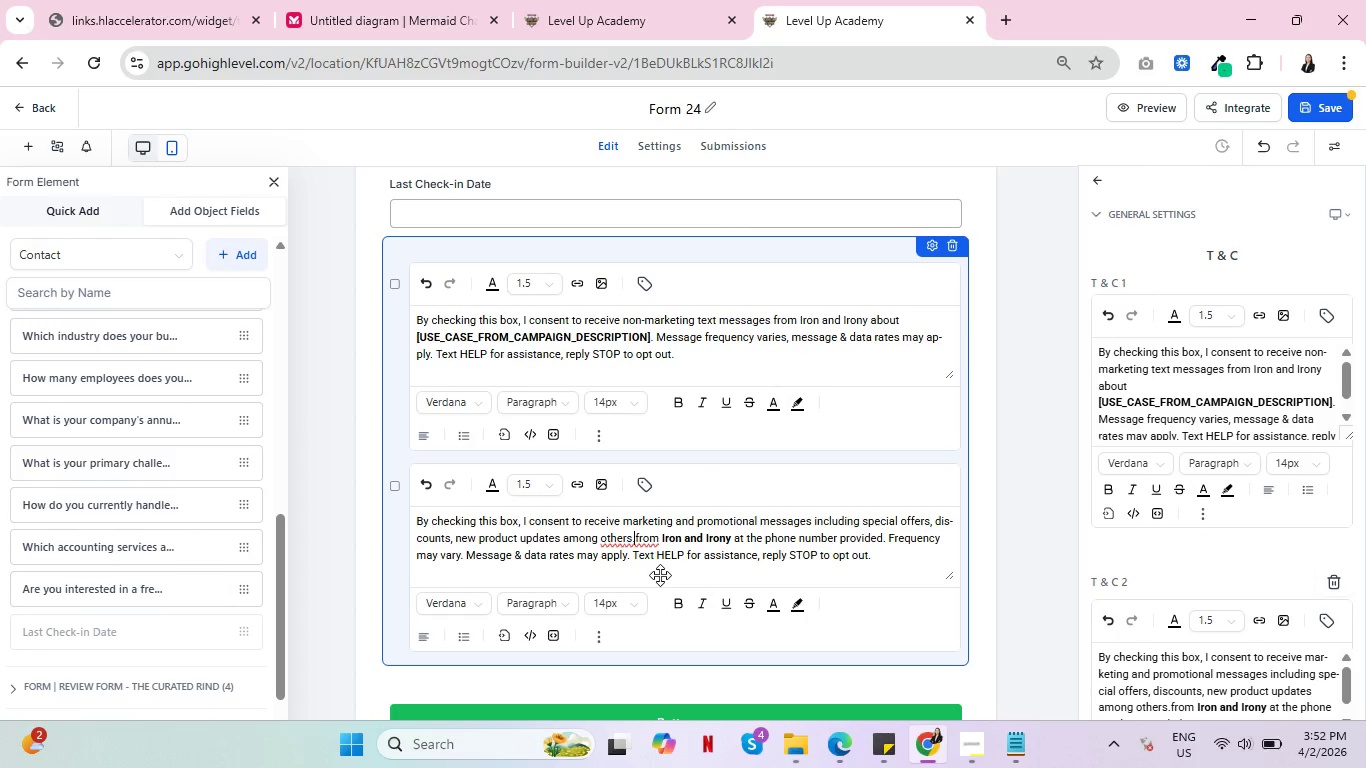 
key(Backspace)
 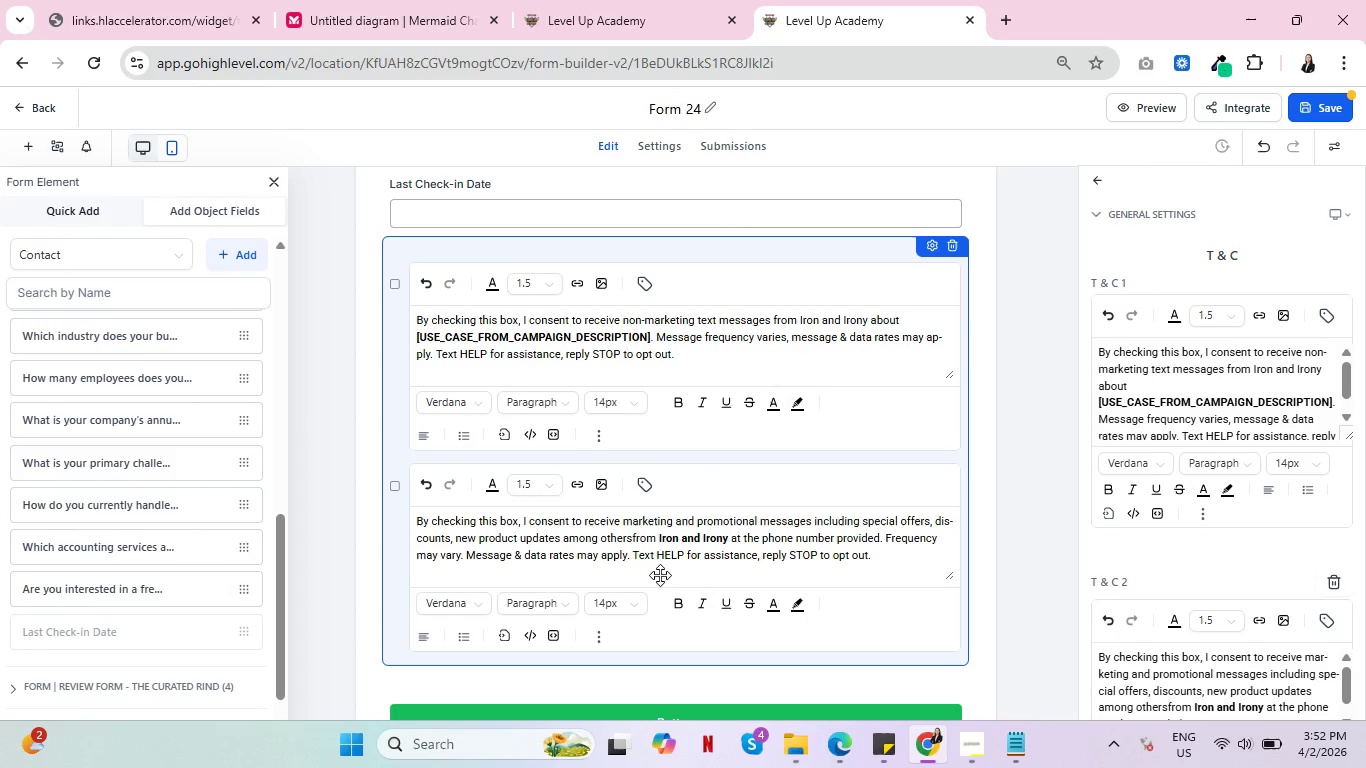 
key(Space)
 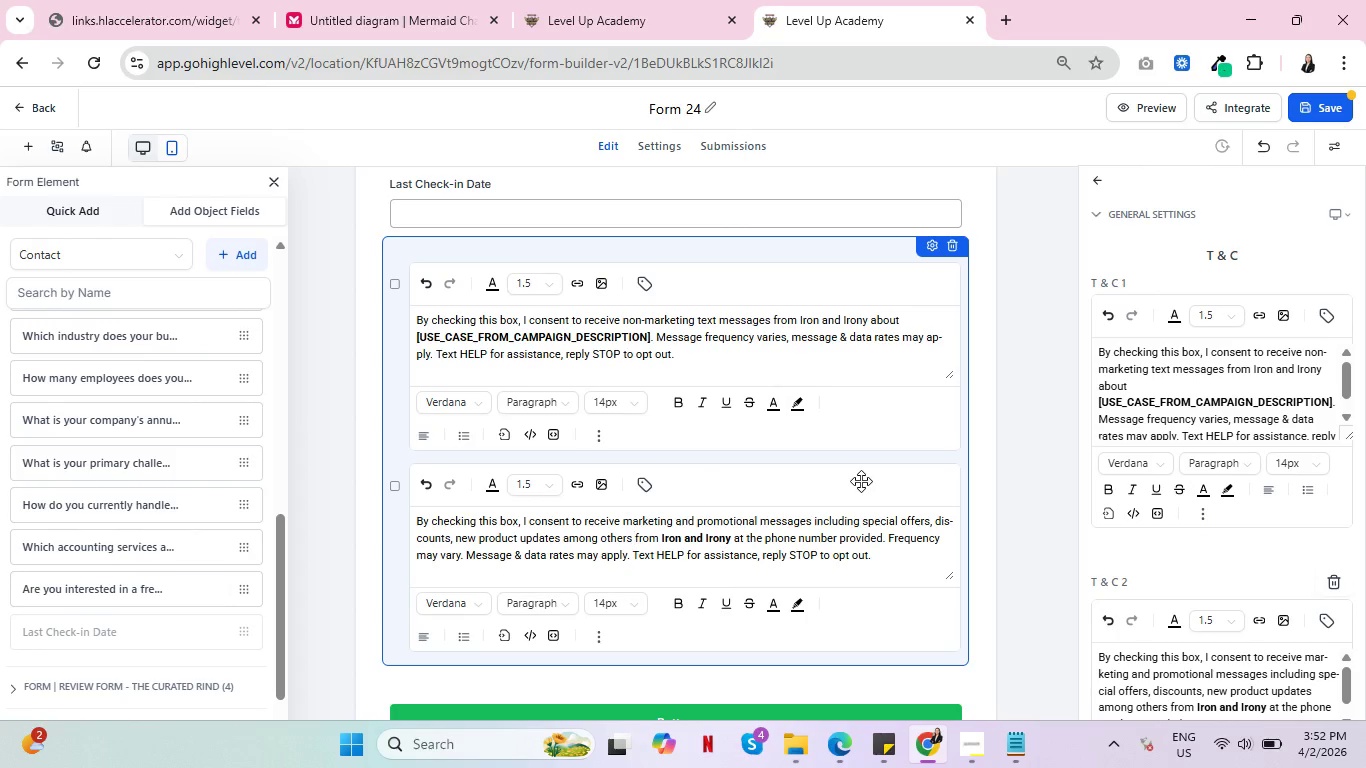 
wait(7.72)
 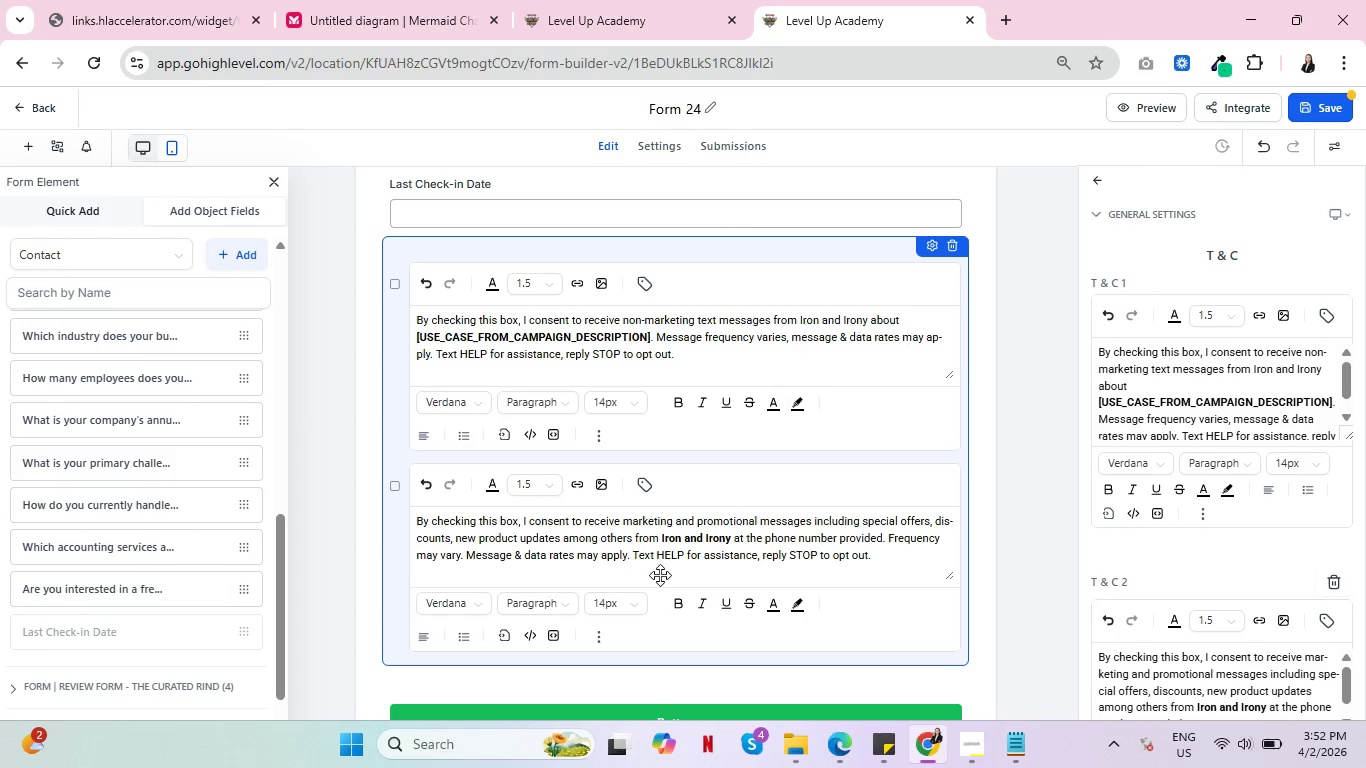 
scroll: coordinate [841, 602], scroll_direction: up, amount: 2.0
 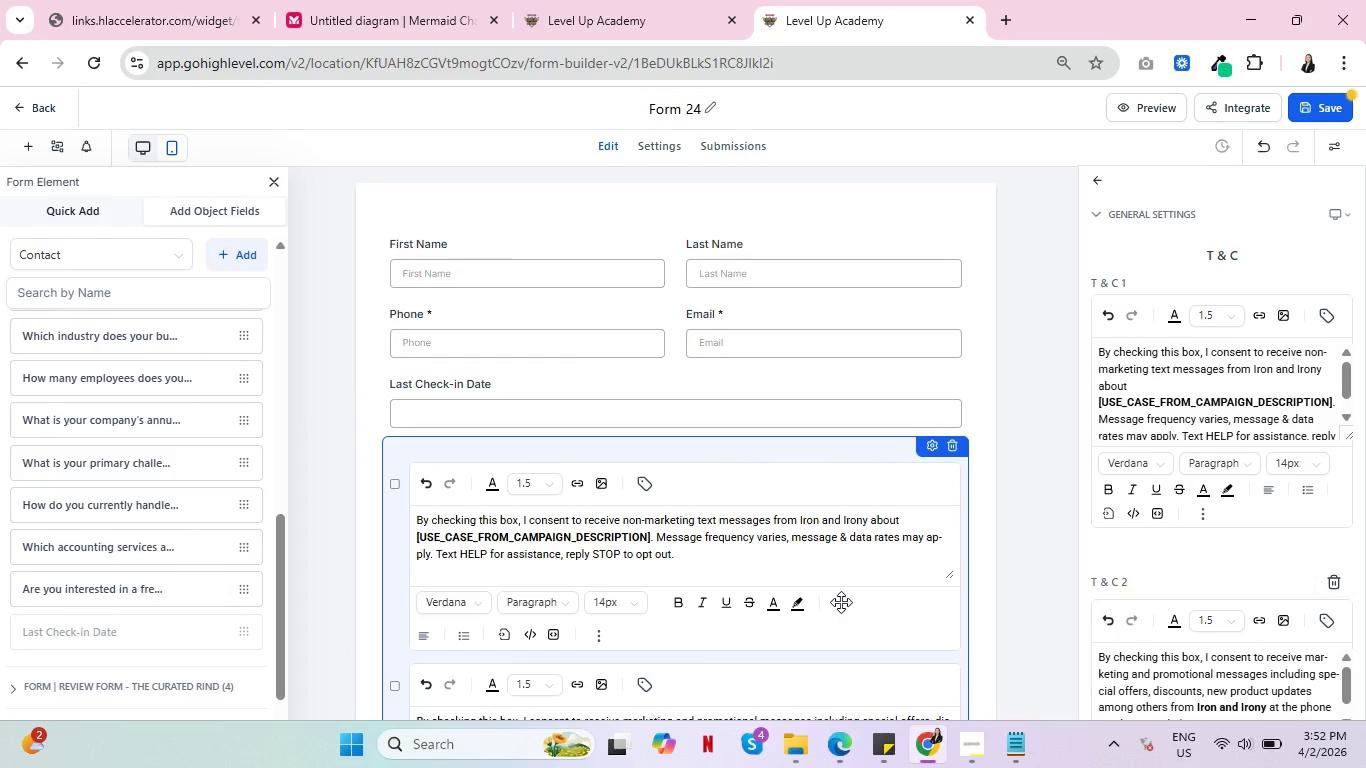 
key(Control+ControlLeft)
 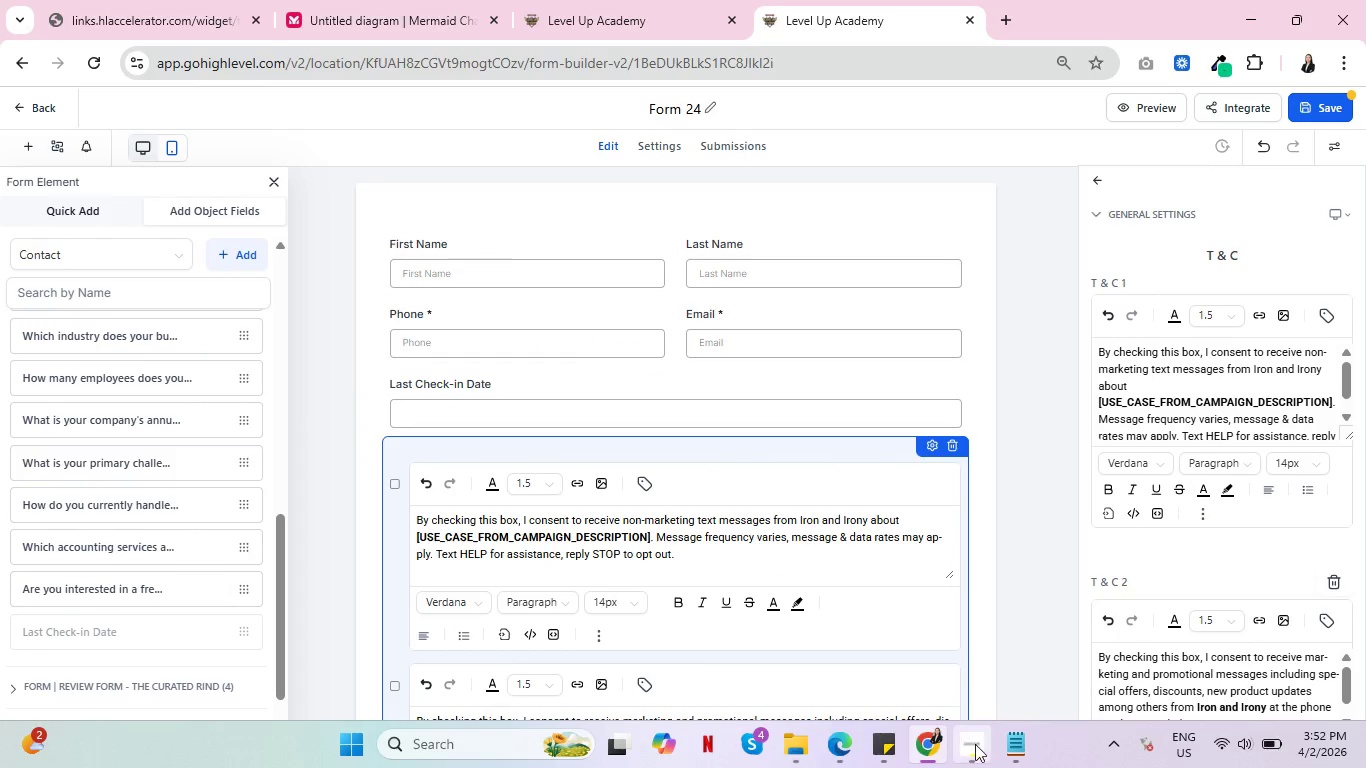 
left_click([978, 757])